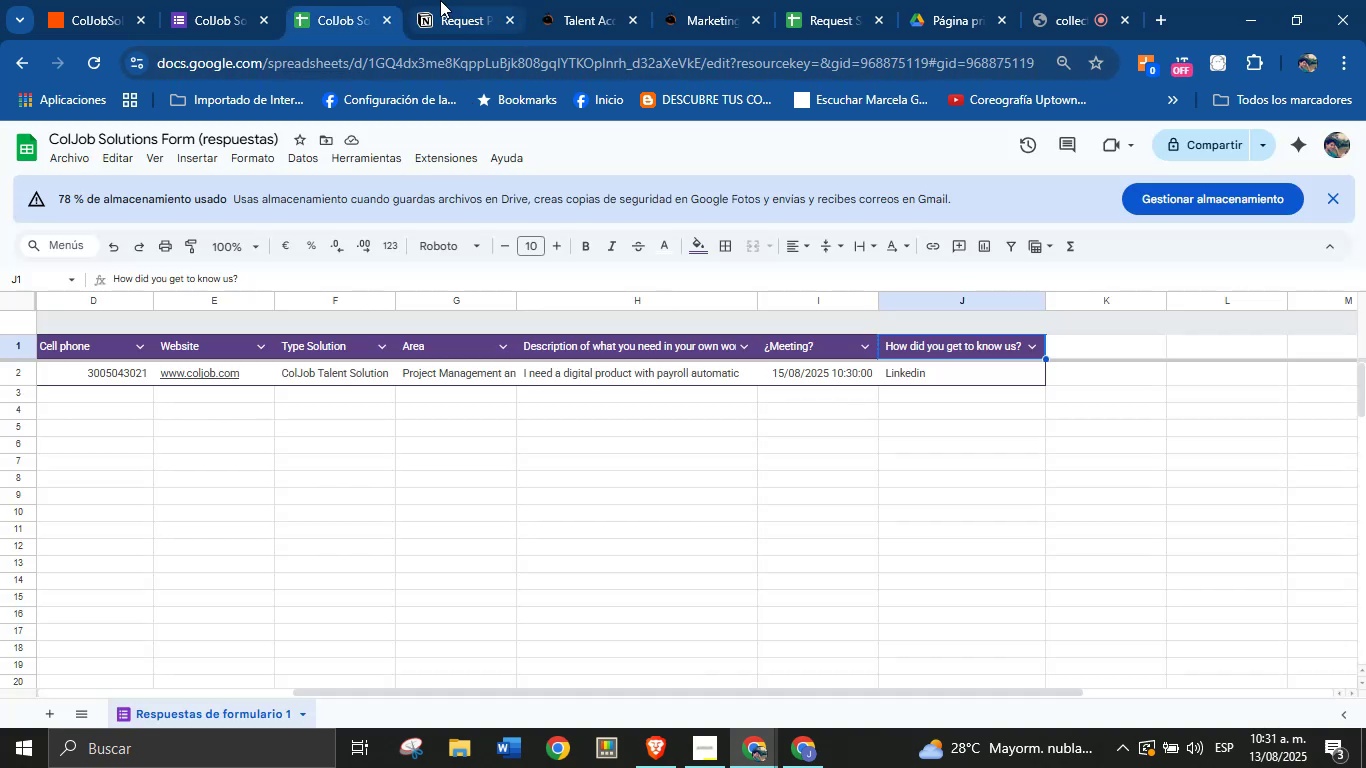 
left_click([440, 0])
 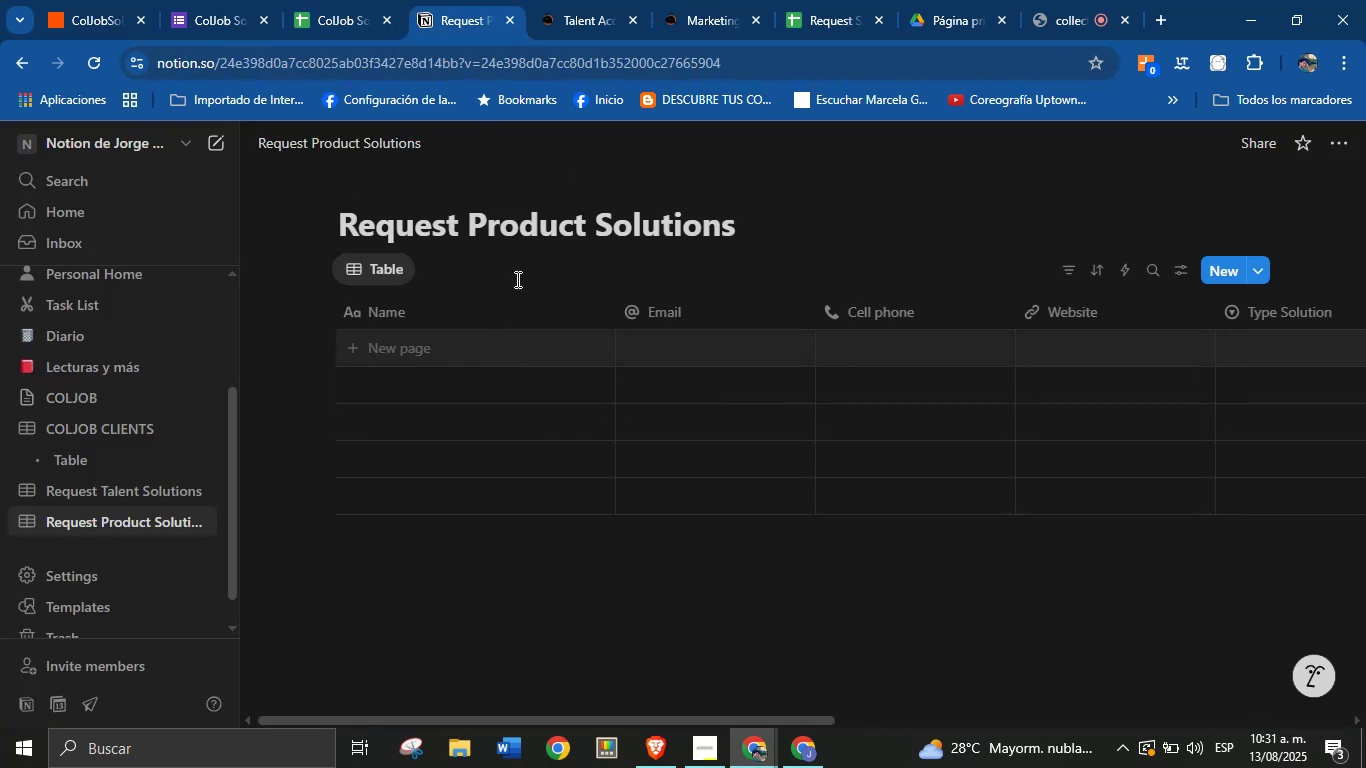 
left_click([337, 0])
 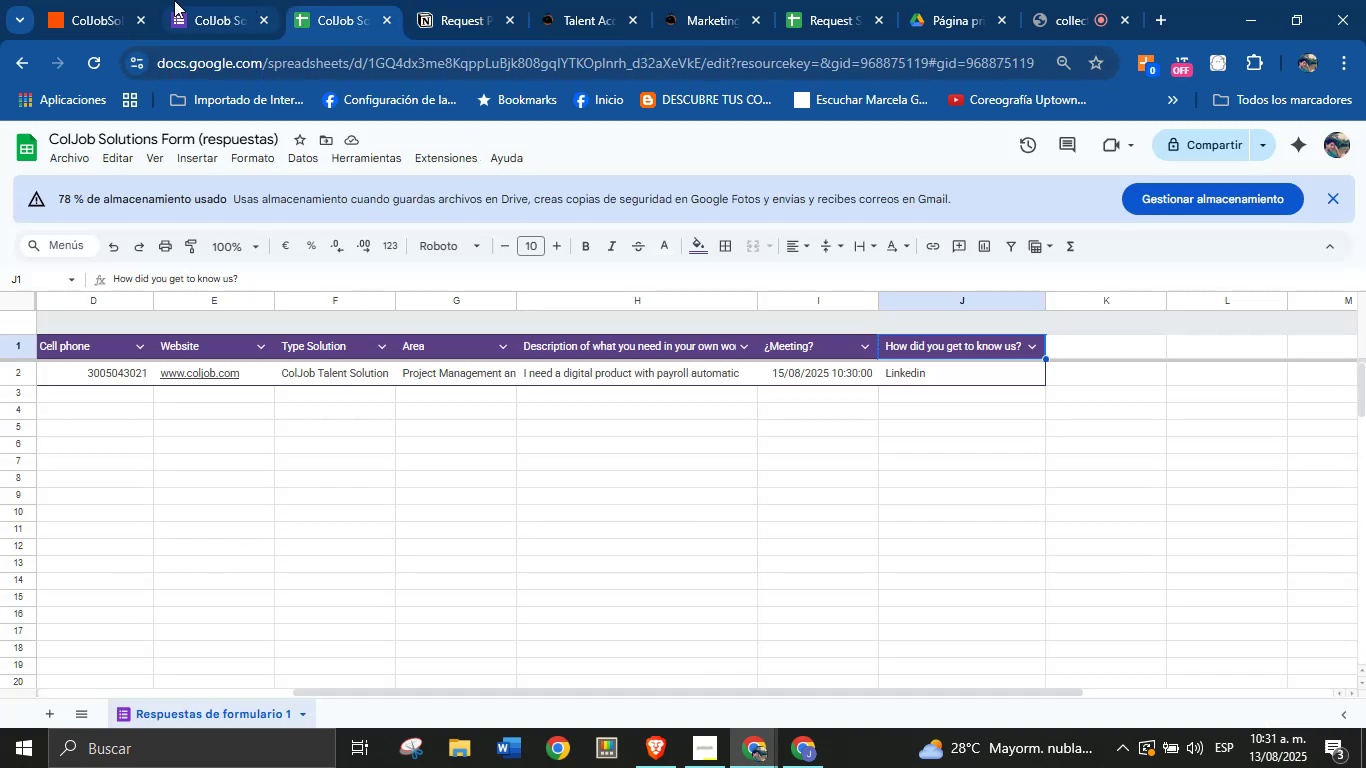 
left_click([37, 0])
 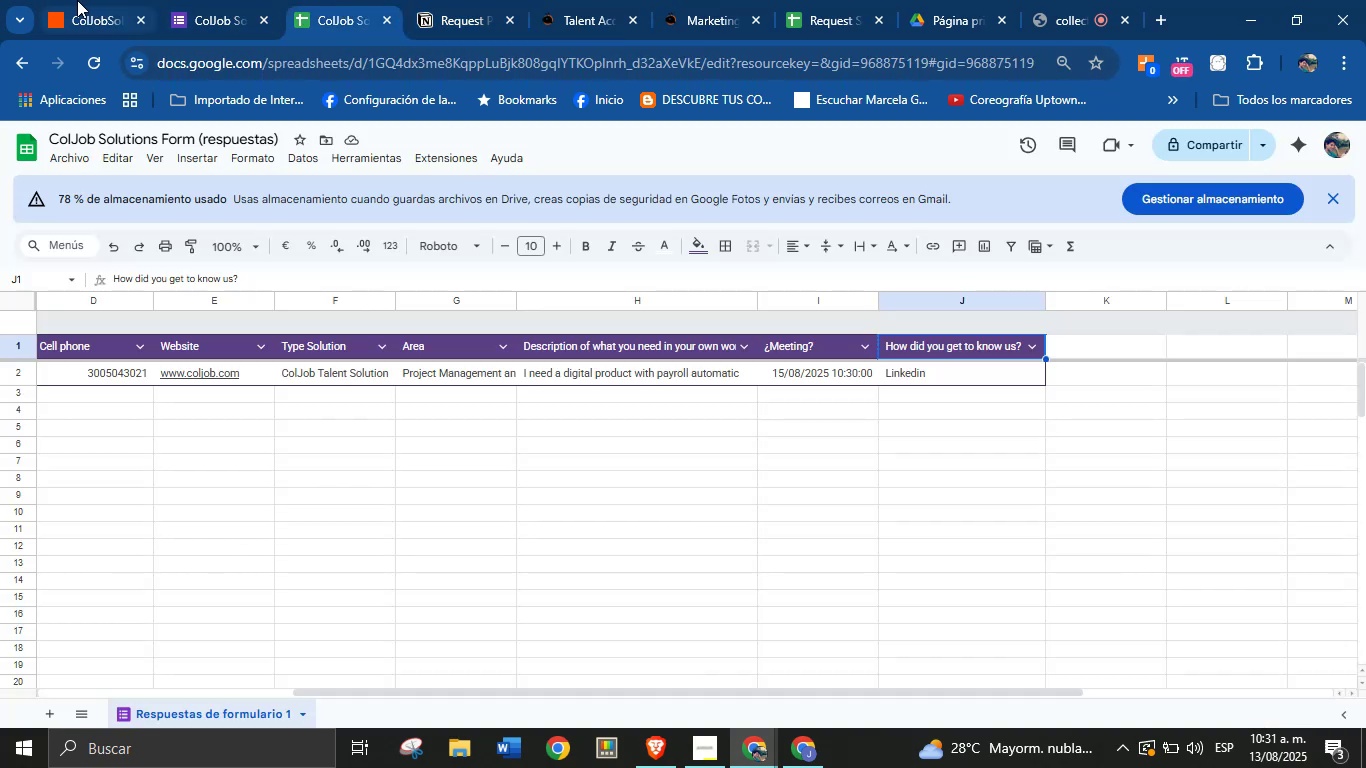 
left_click([77, 0])
 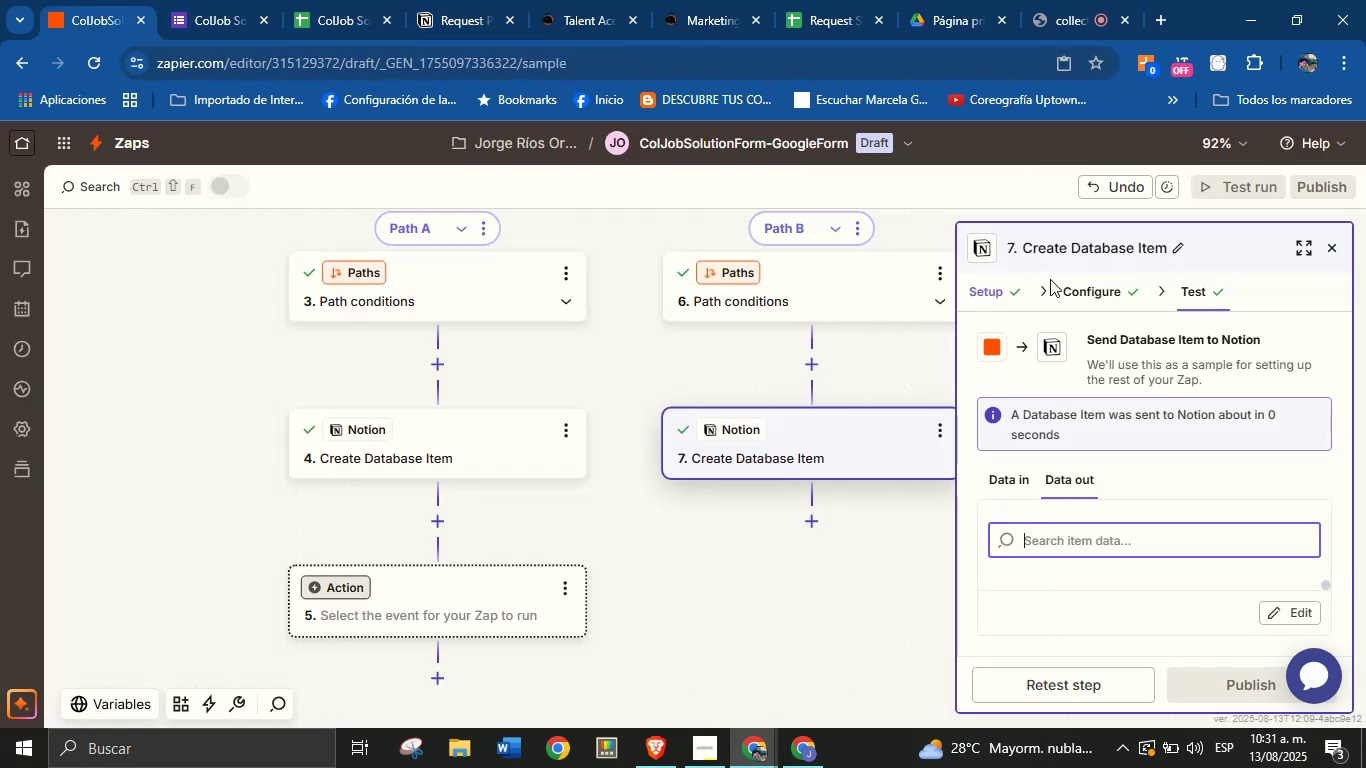 
left_click([1085, 289])
 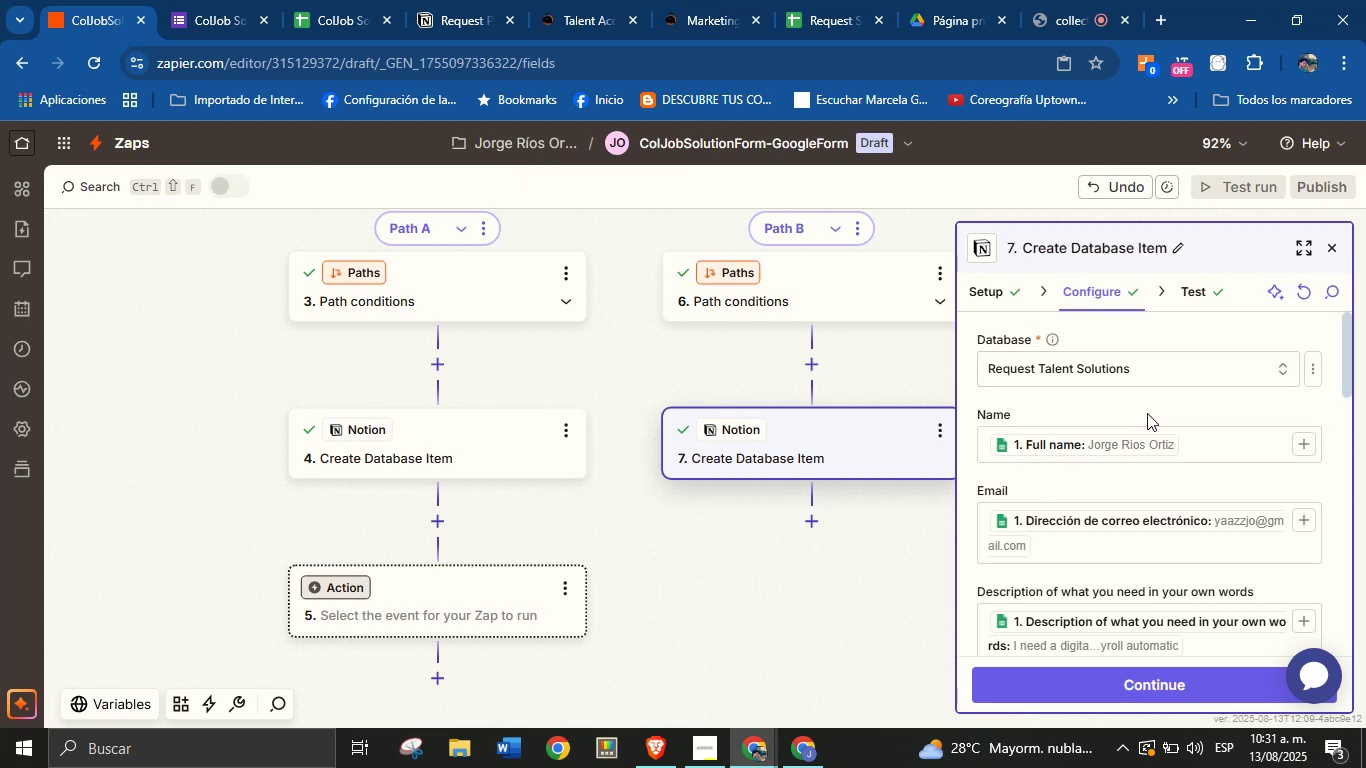 
left_click([1121, 370])
 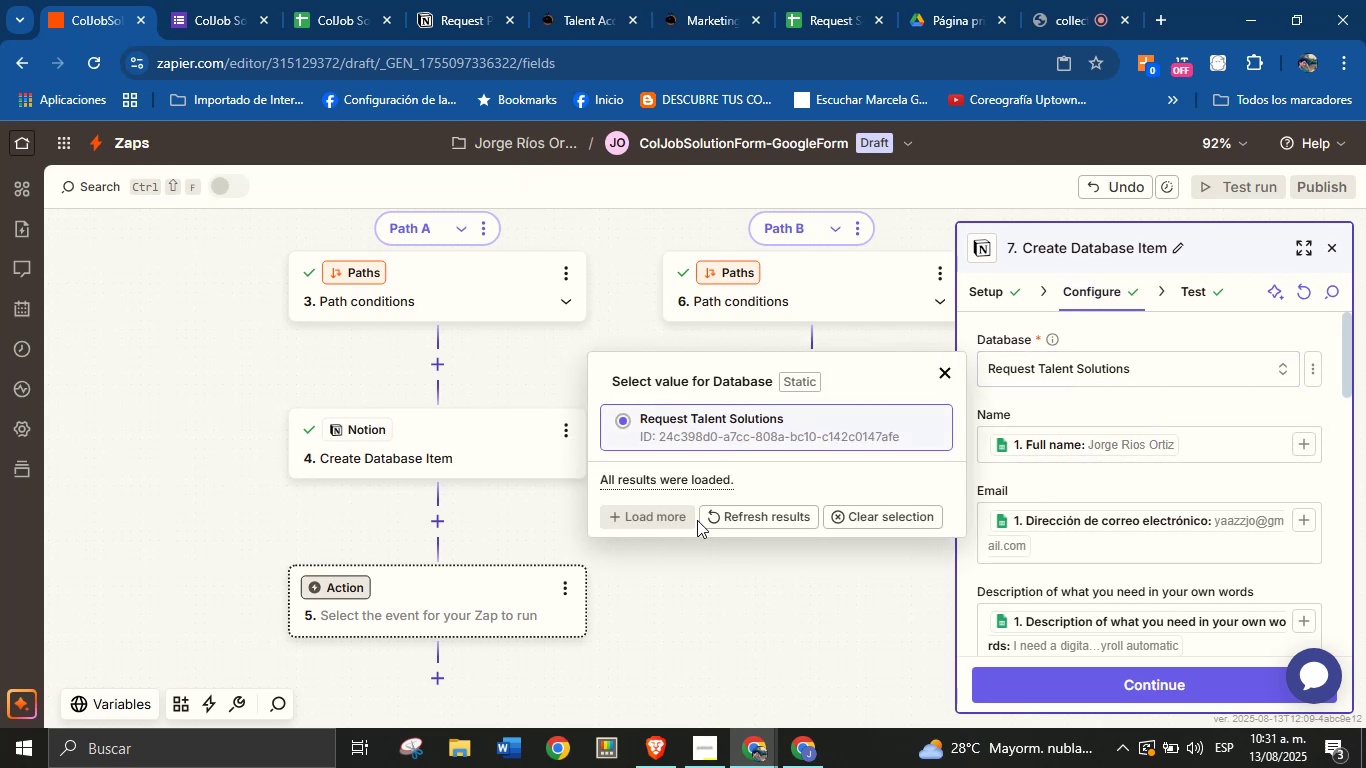 
left_click([736, 523])
 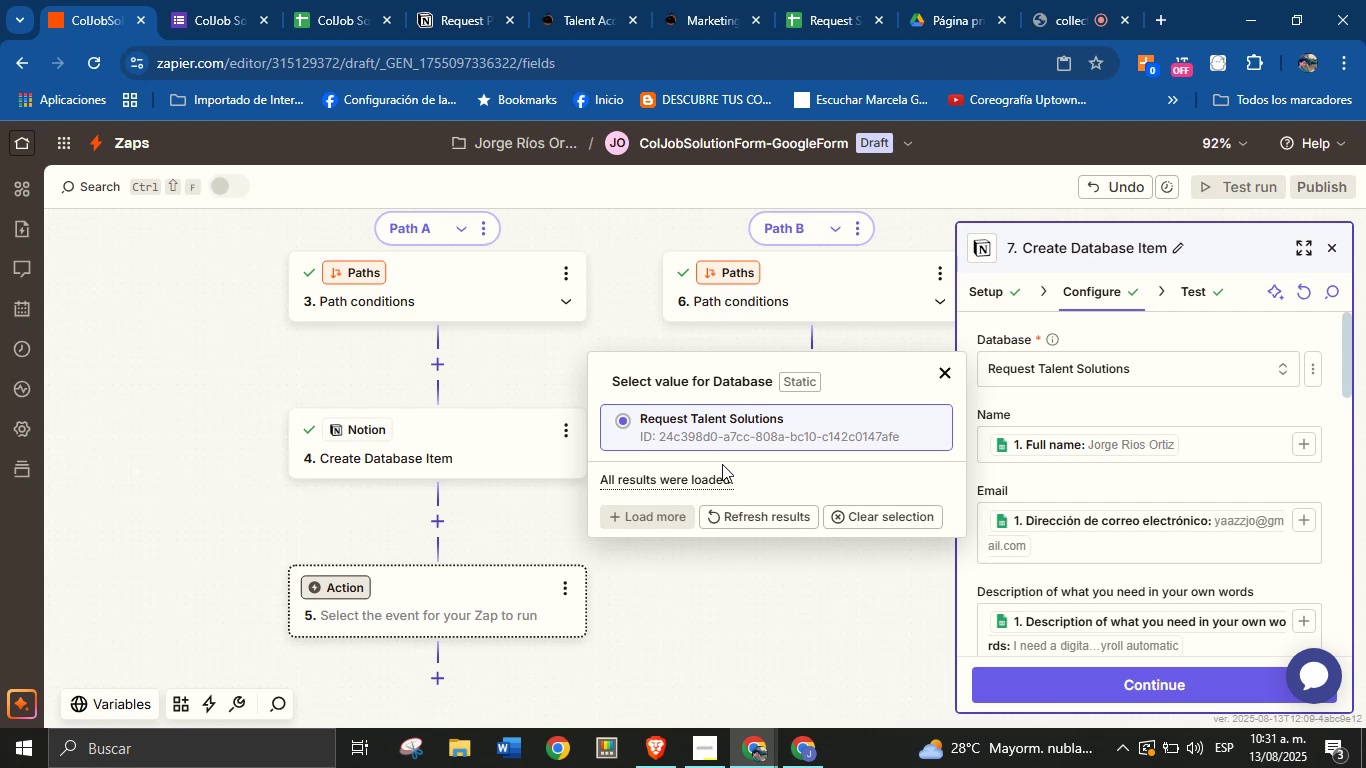 
wait(7.38)
 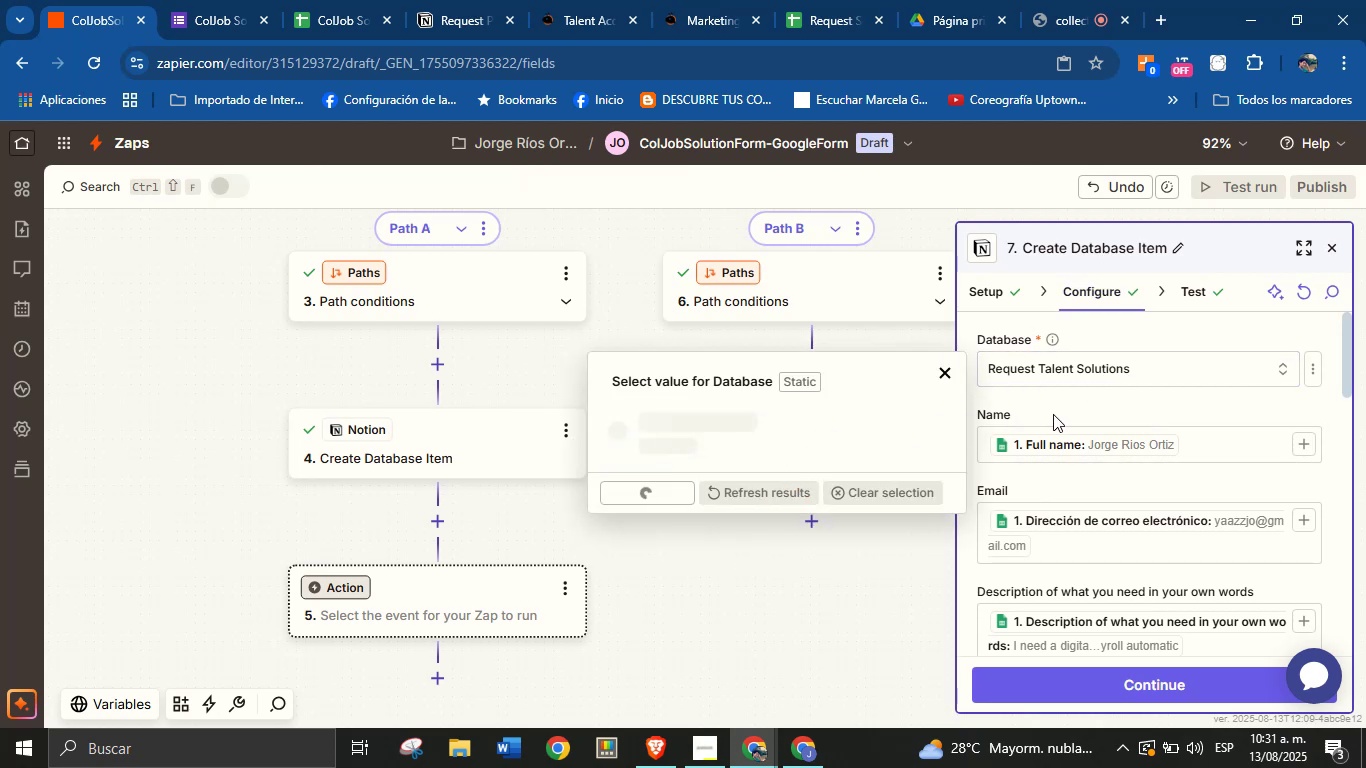 
left_click([1311, 373])
 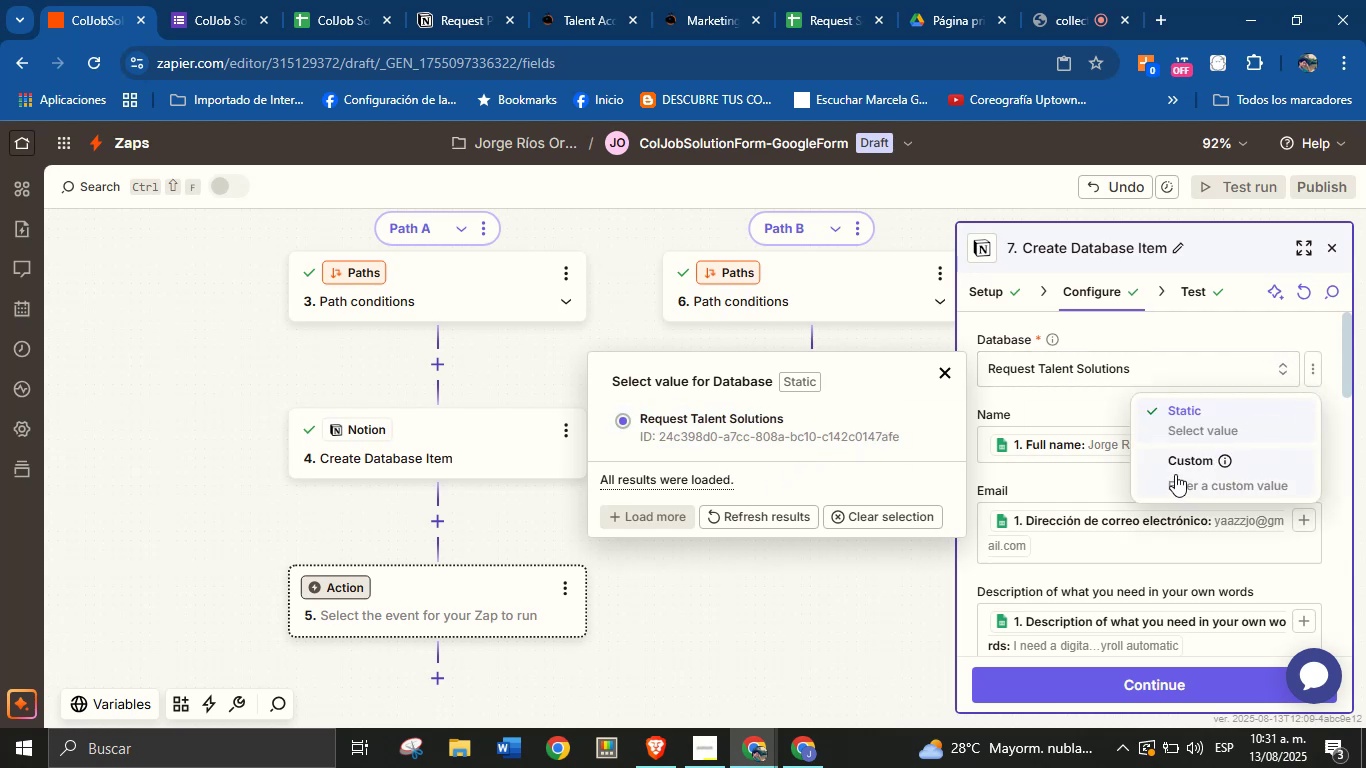 
left_click([1177, 464])
 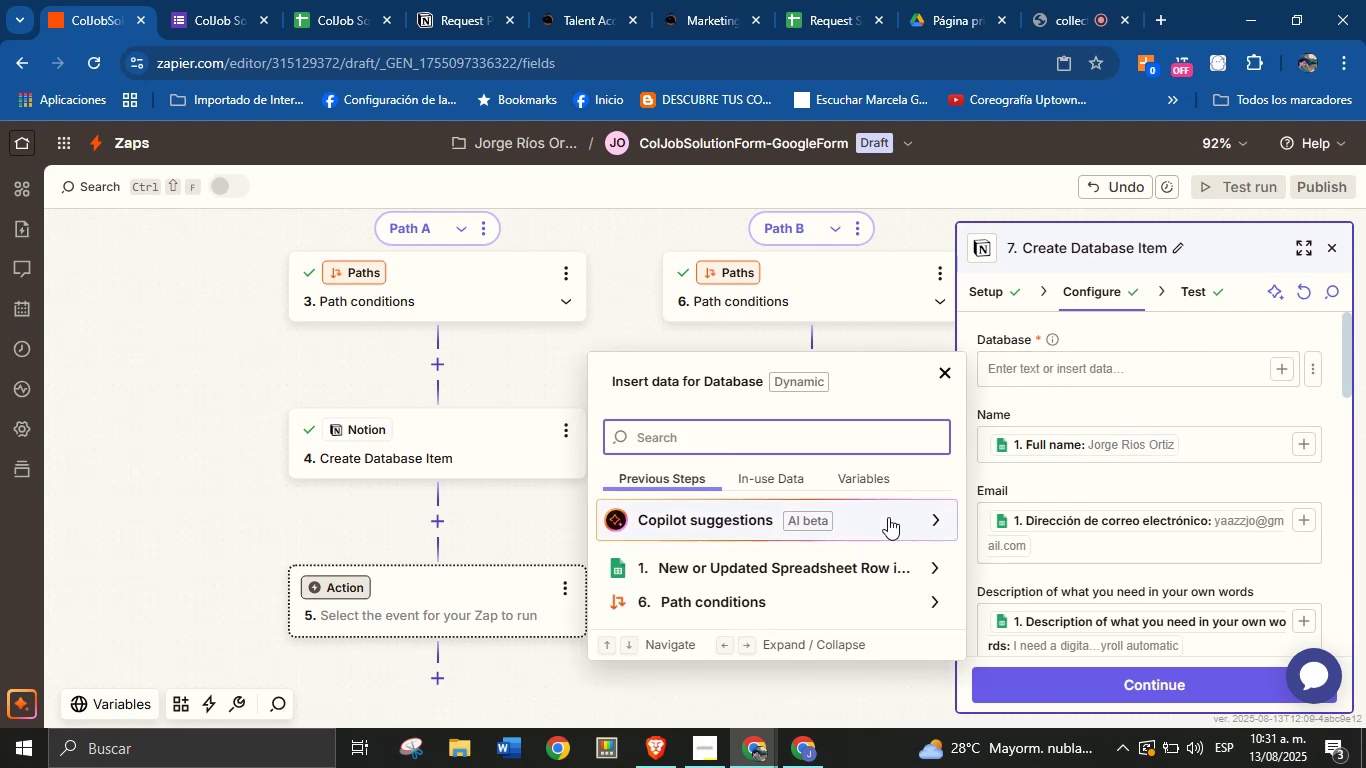 
scroll: coordinate [903, 565], scroll_direction: none, amount: 0.0
 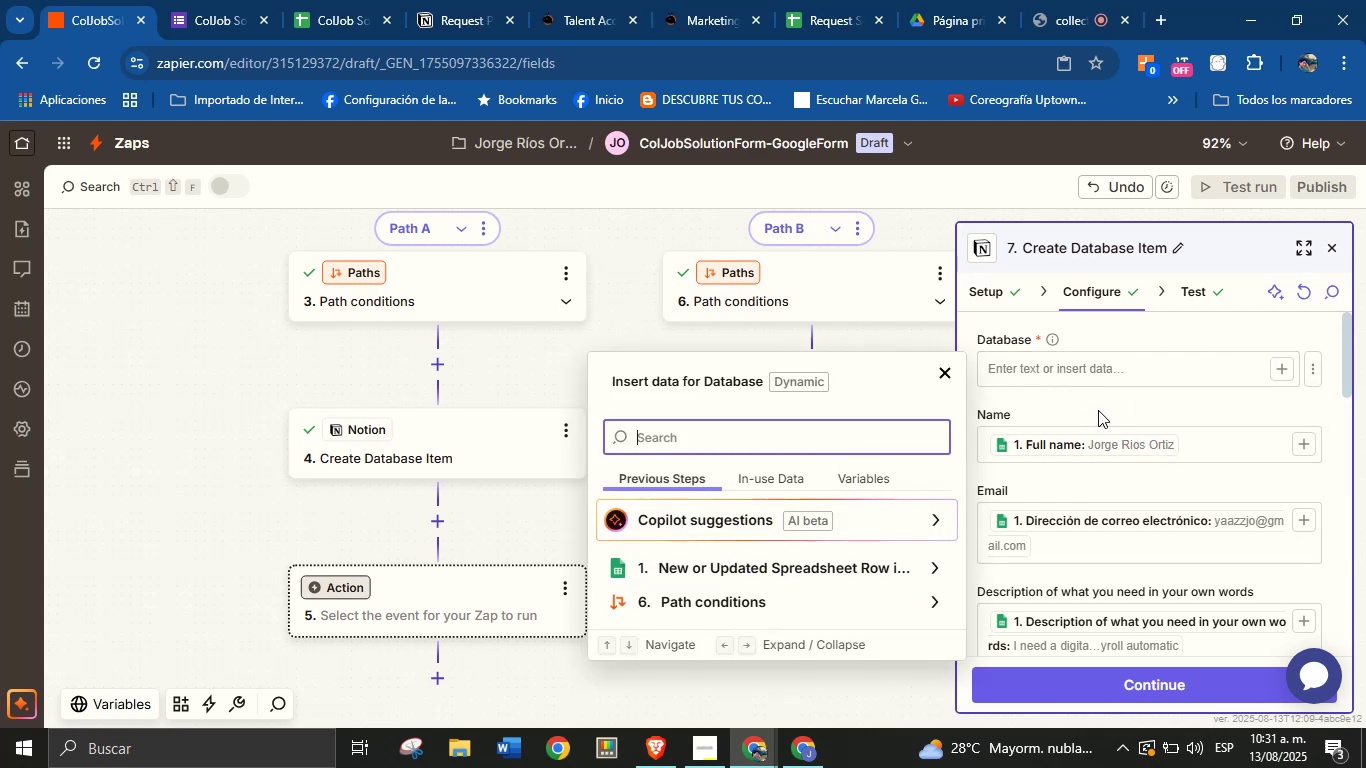 
left_click([1102, 404])
 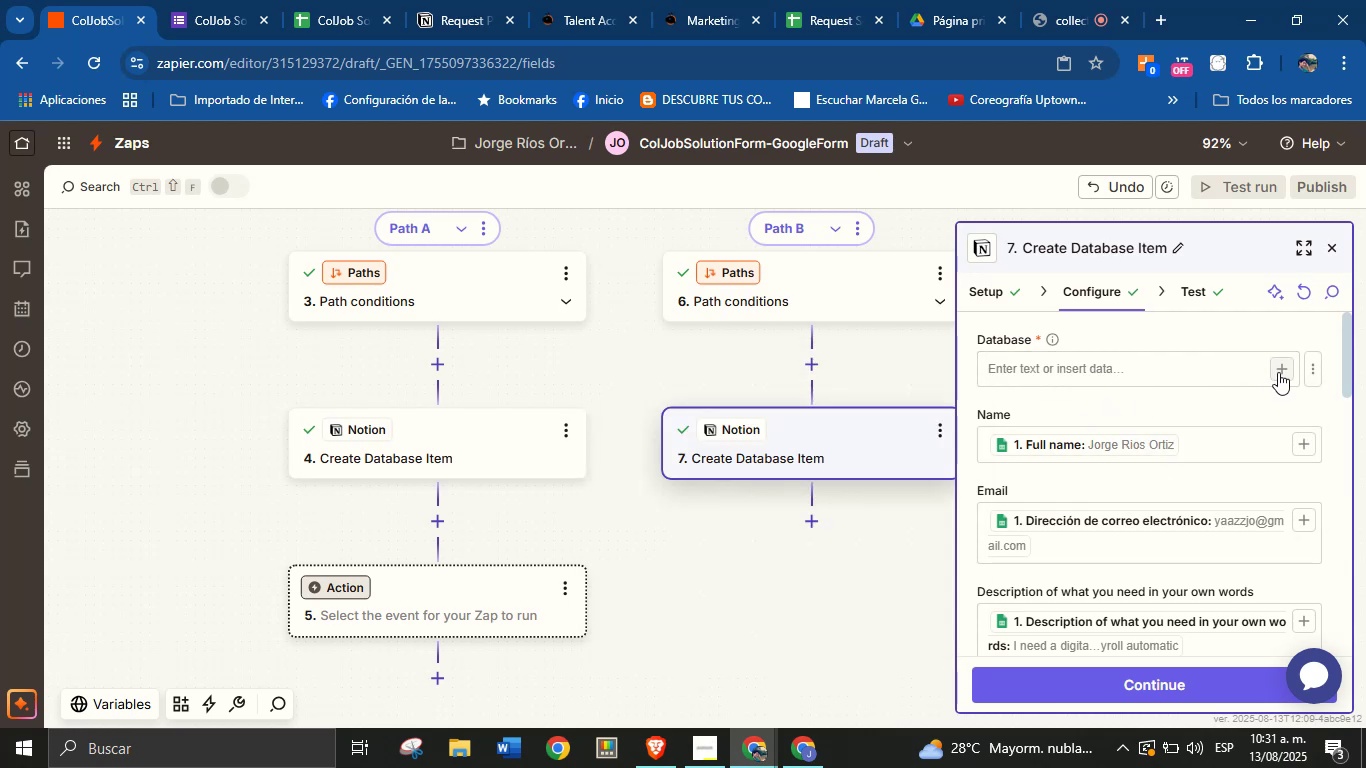 
left_click([1278, 372])
 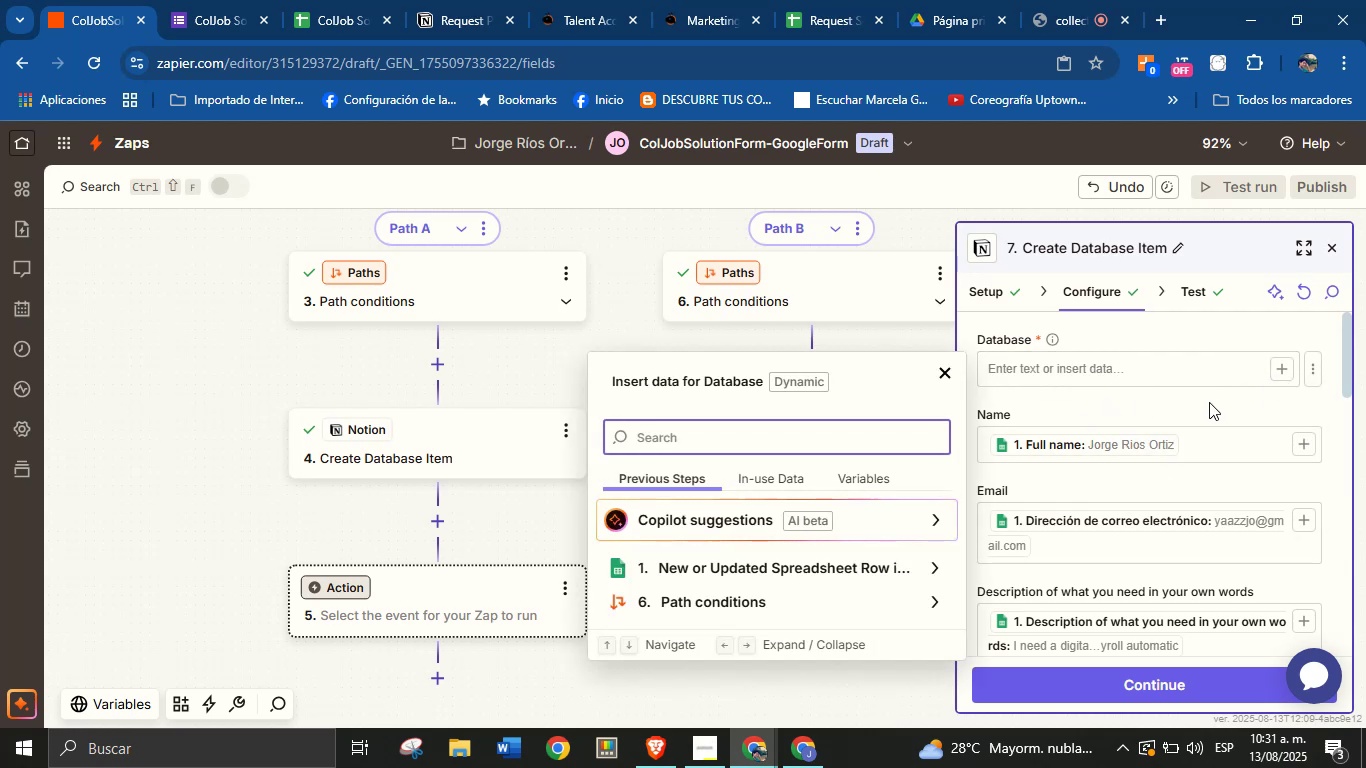 
left_click([1209, 402])
 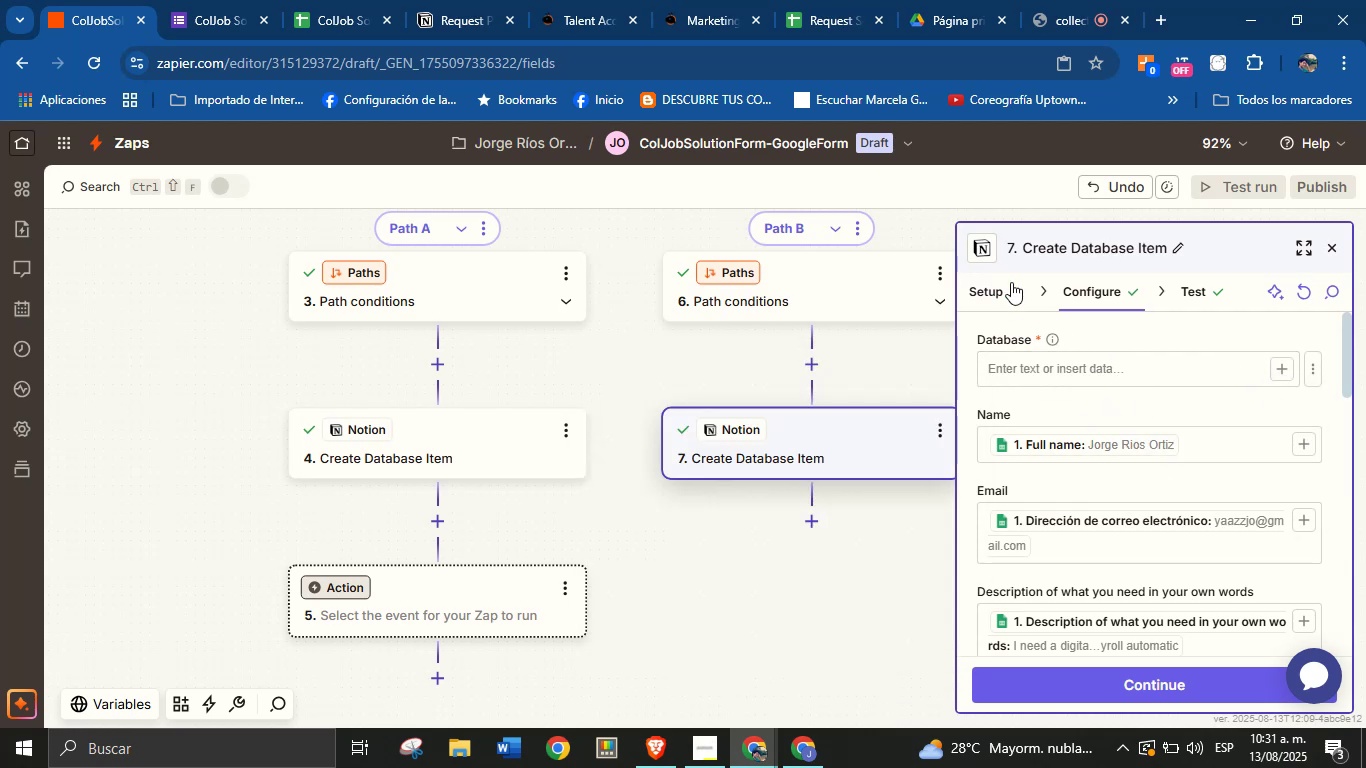 
left_click([1009, 286])
 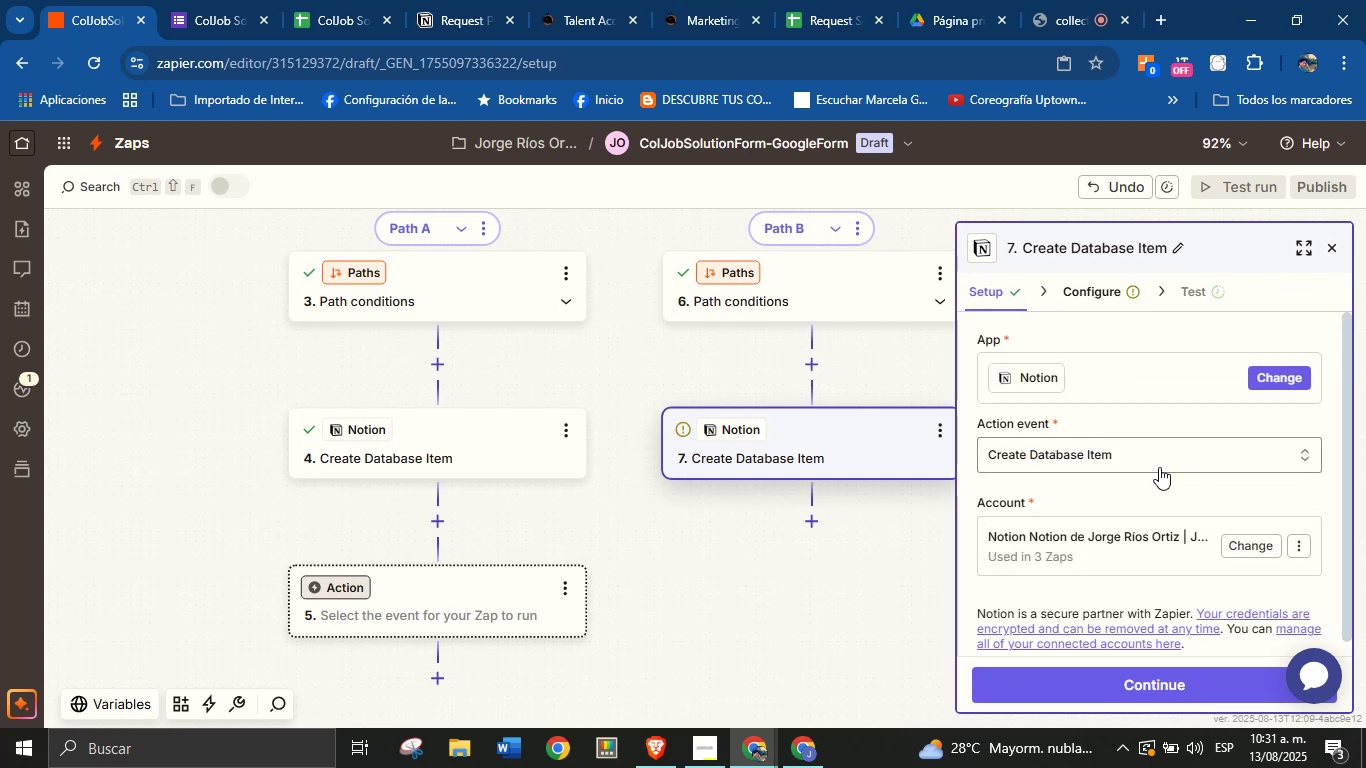 
wait(6.04)
 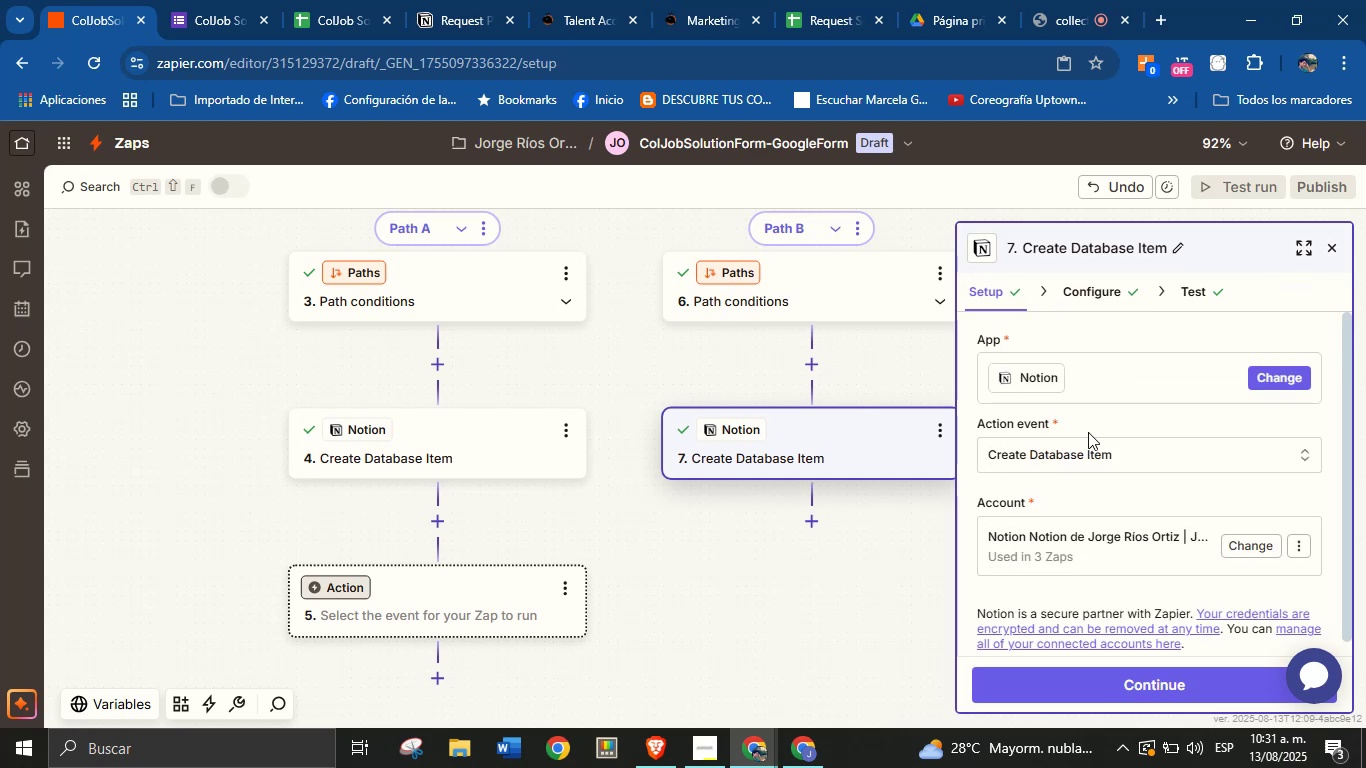 
left_click([1159, 467])
 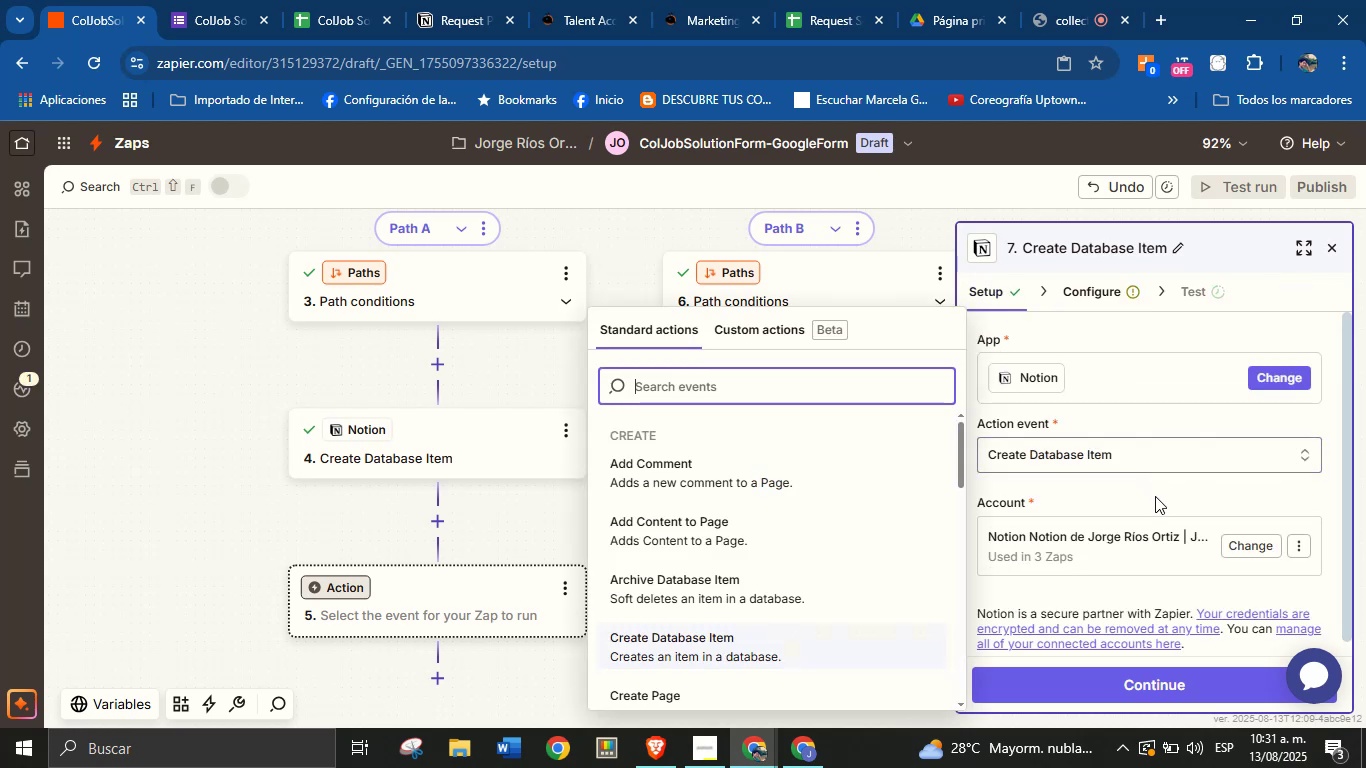 
left_click([1155, 497])
 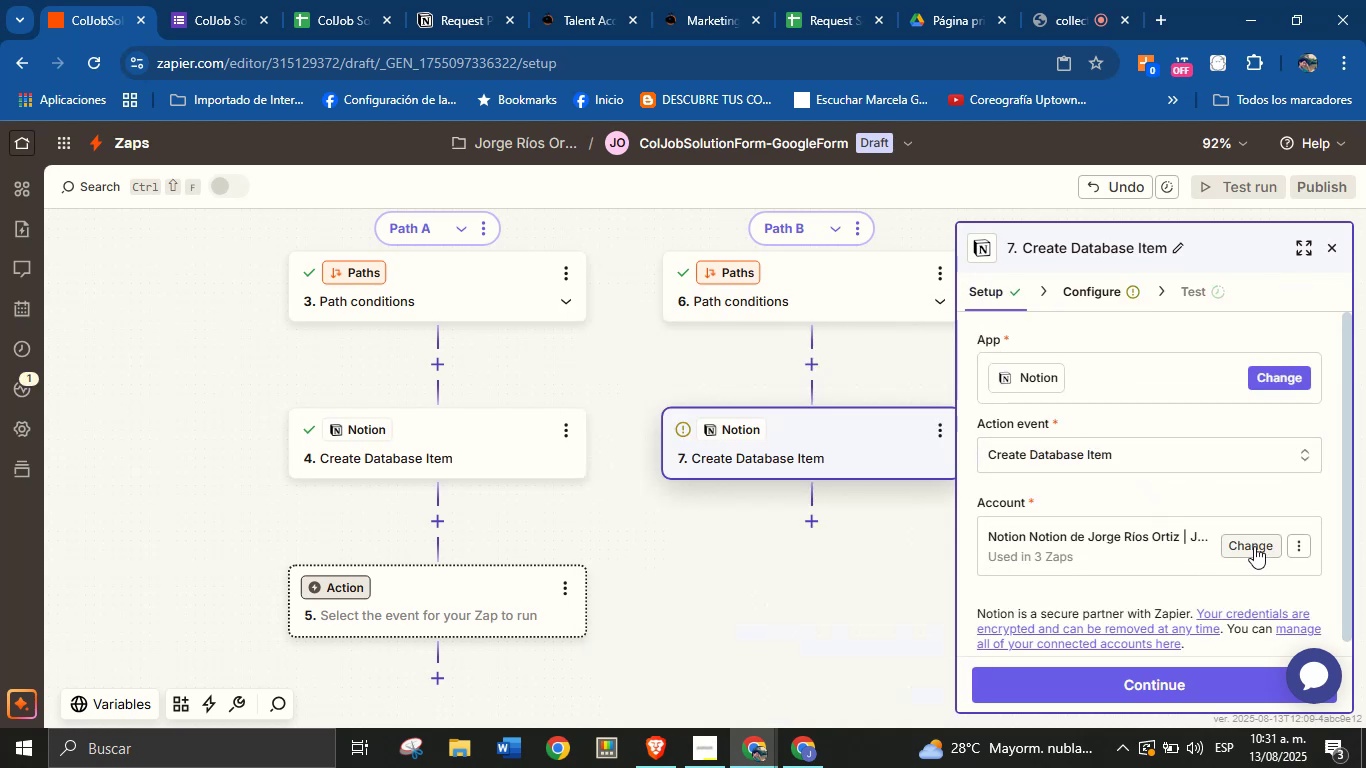 
left_click([1254, 546])
 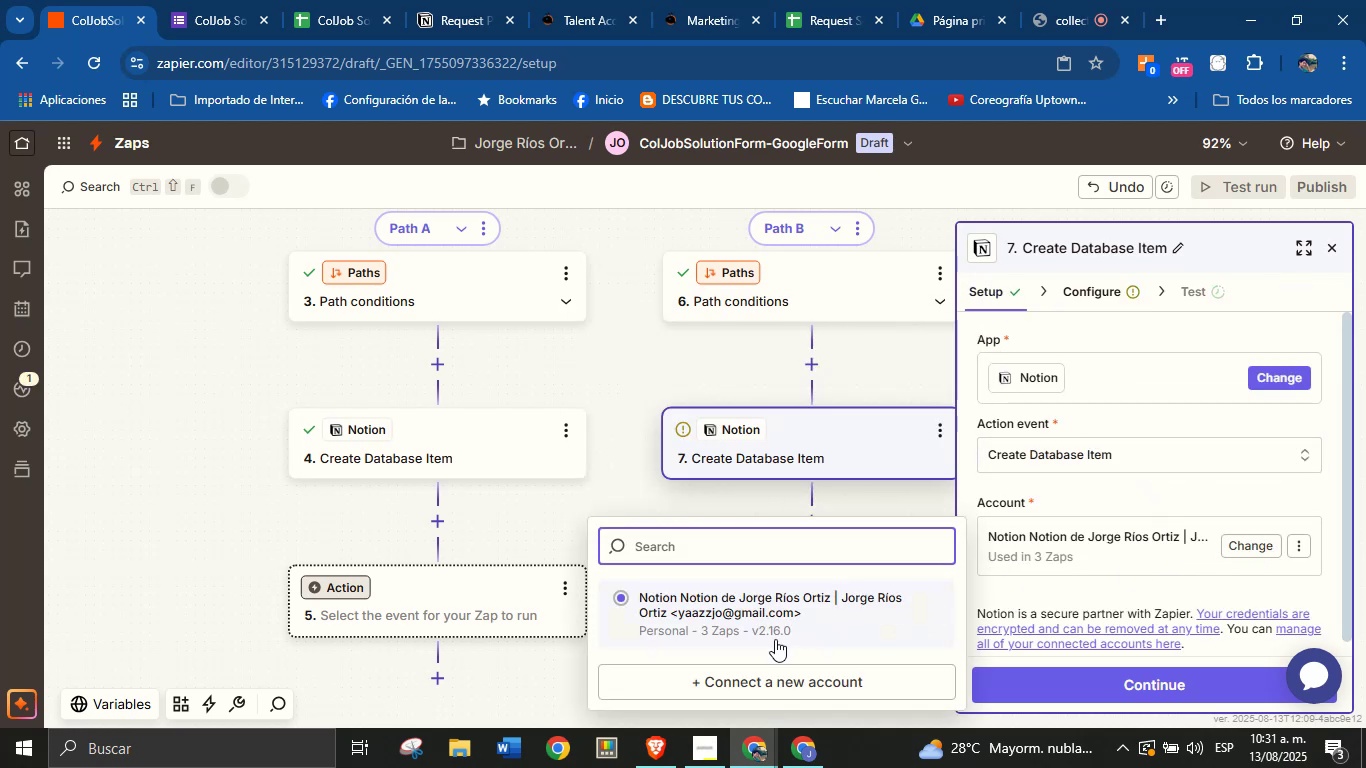 
left_click([777, 621])
 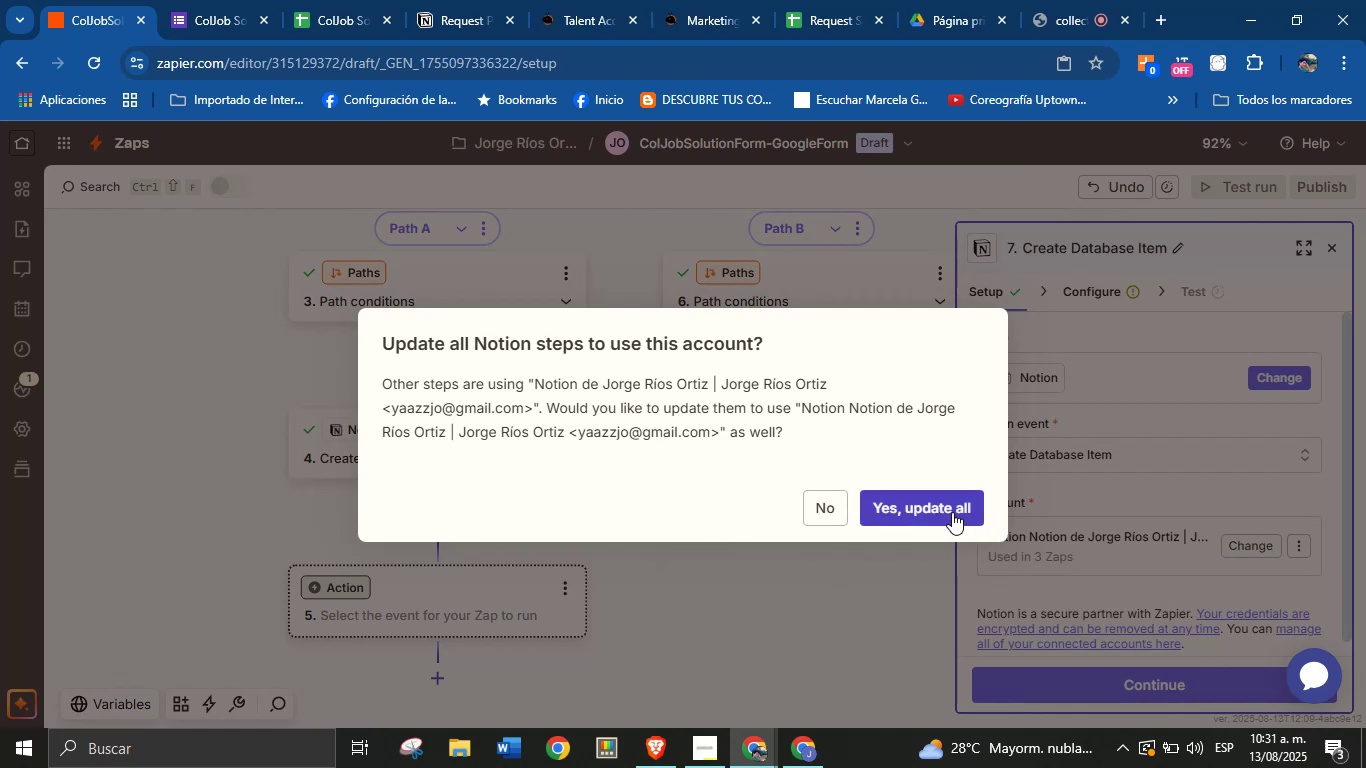 
left_click([952, 512])
 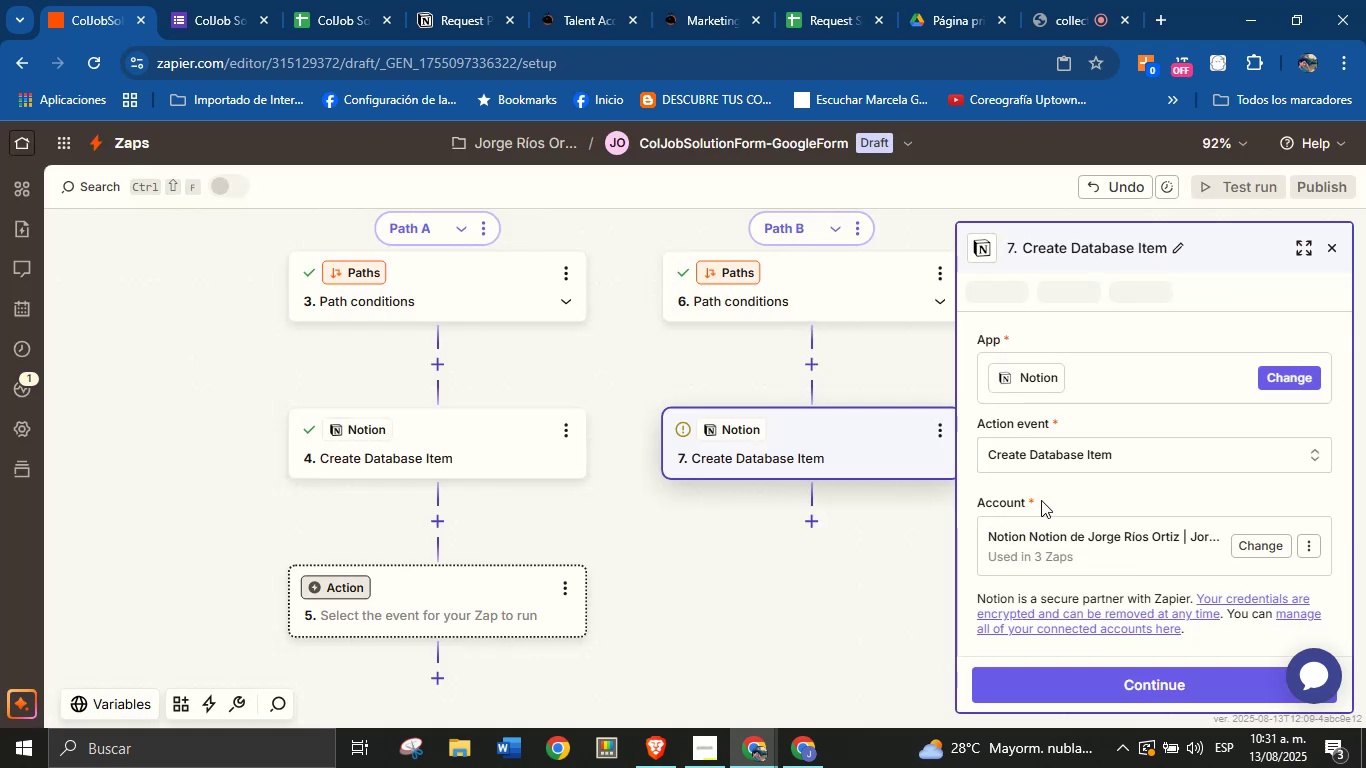 
scroll: coordinate [1120, 484], scroll_direction: down, amount: 2.0
 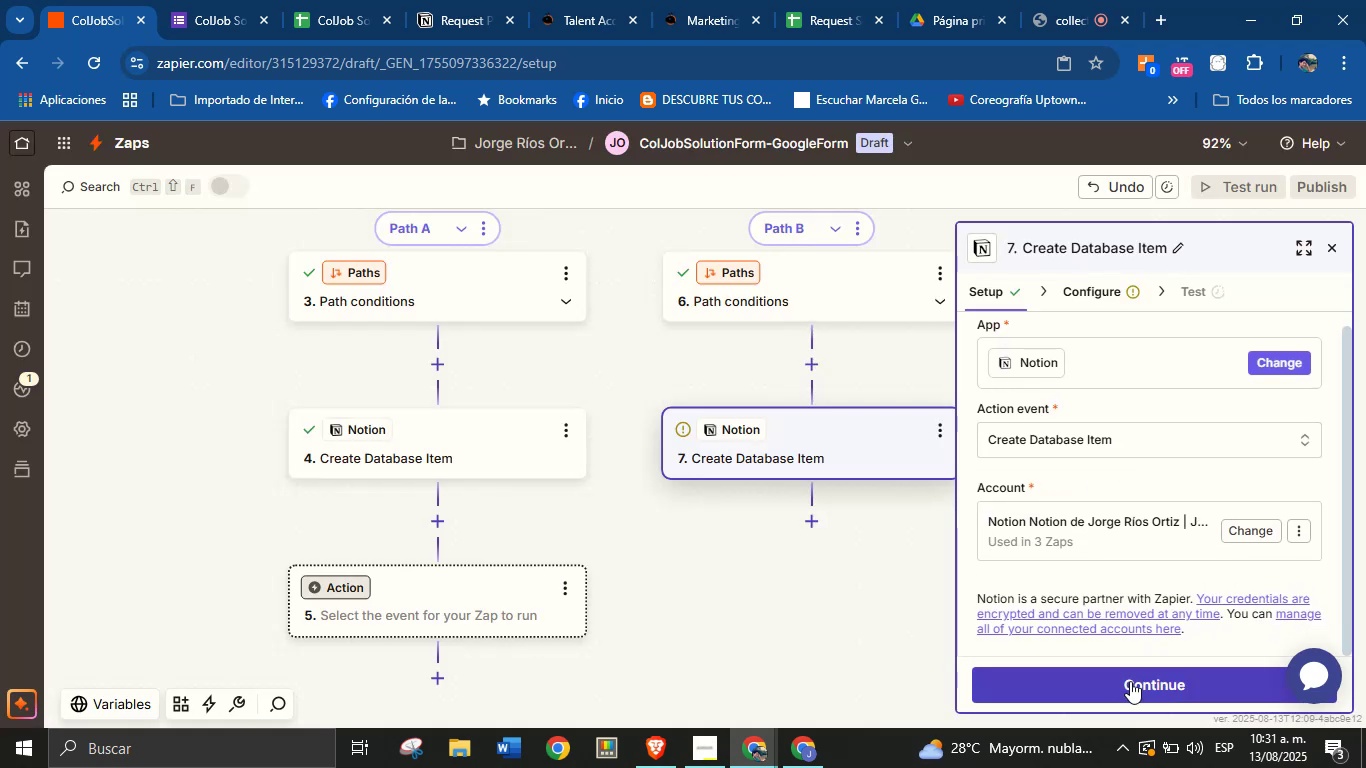 
left_click([1130, 681])
 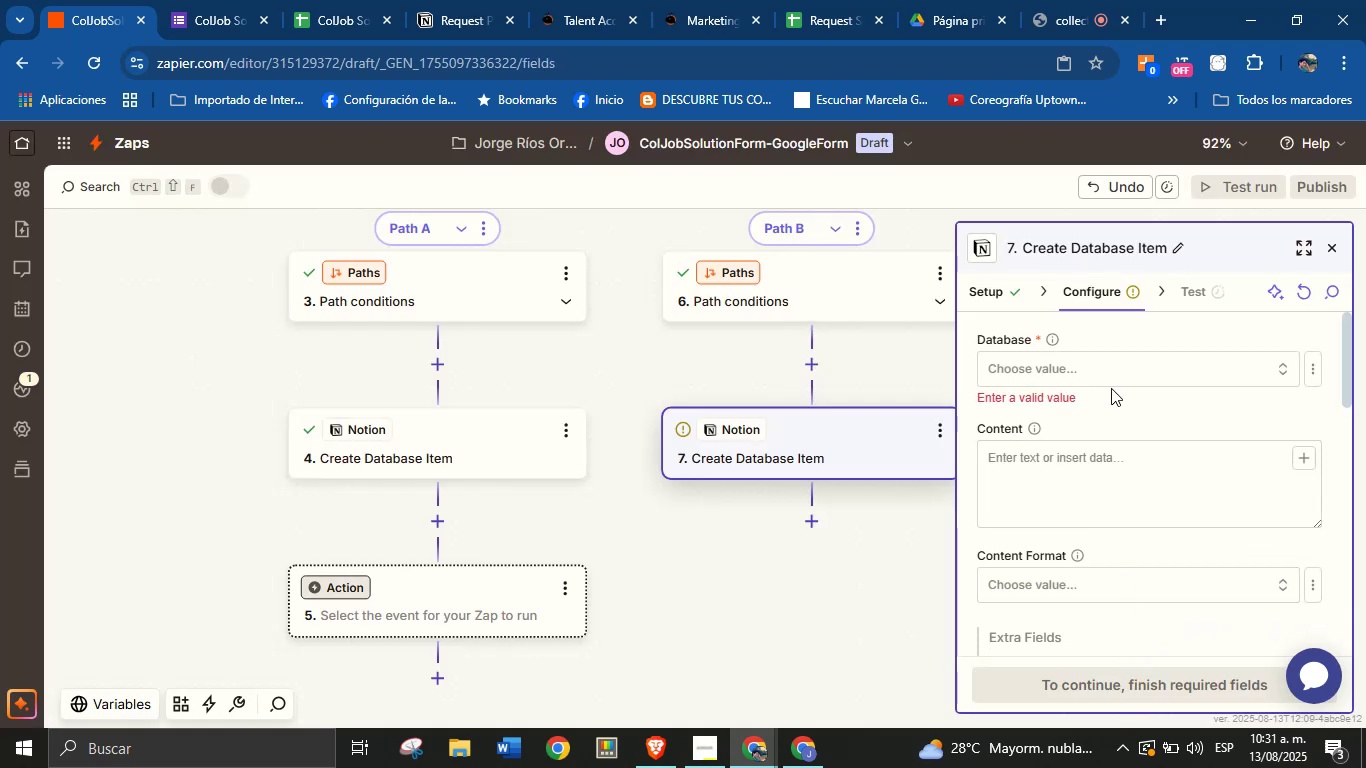 
left_click([1110, 365])
 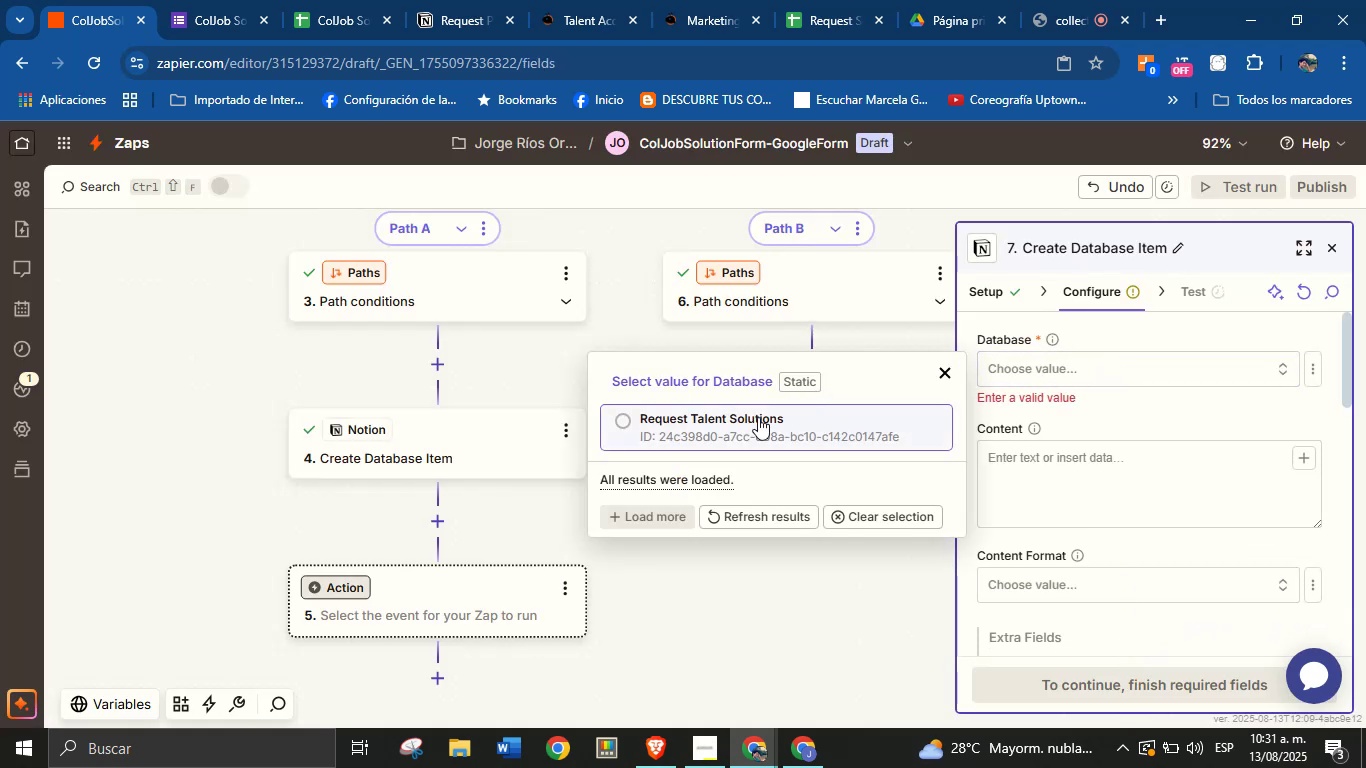 
left_click([692, 488])
 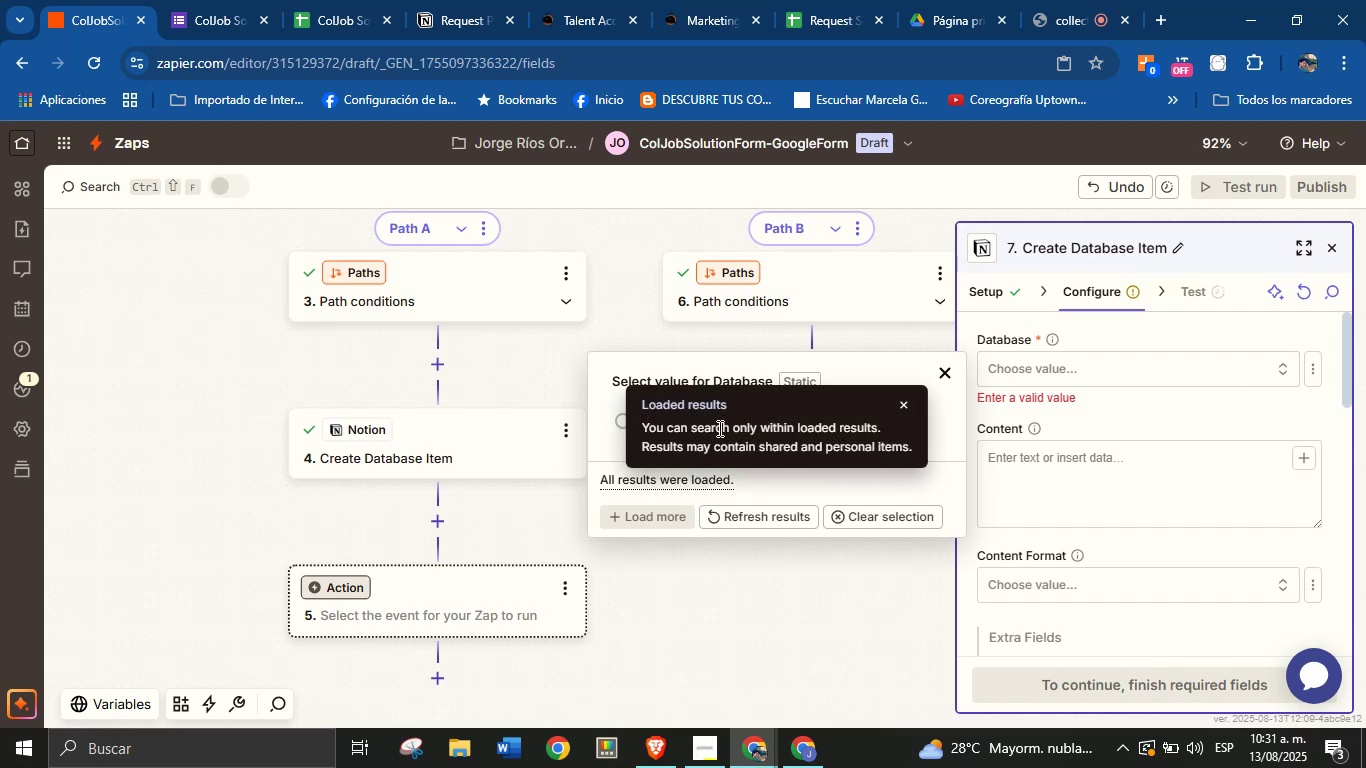 
double_click([720, 425])
 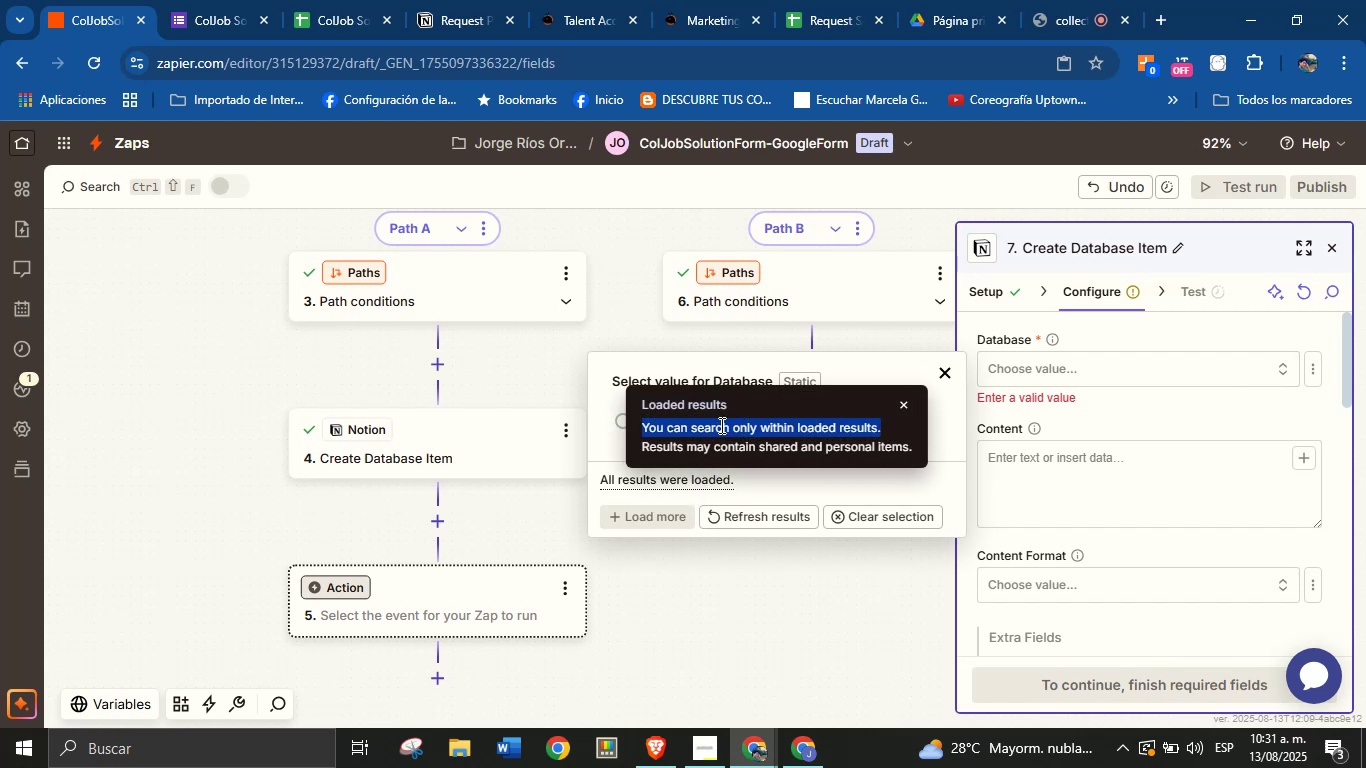 
triple_click([720, 425])
 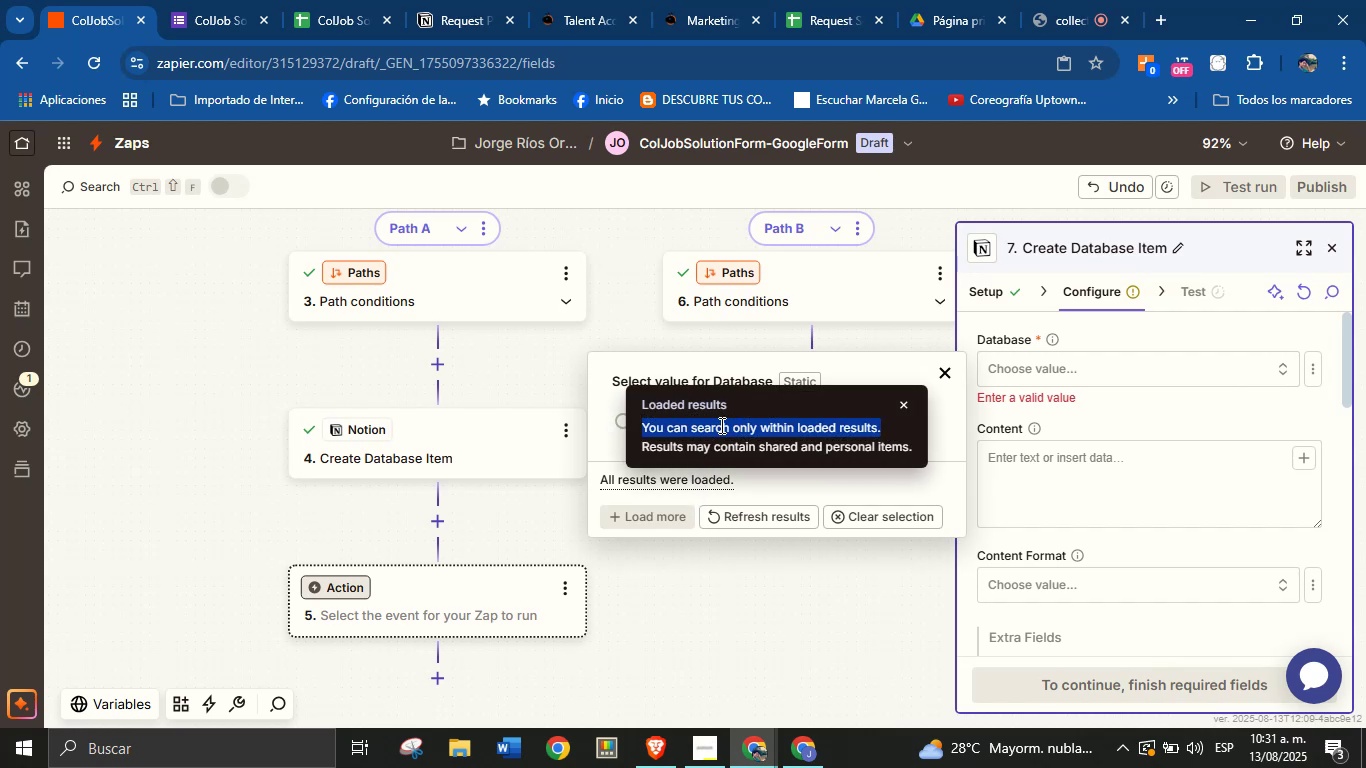 
right_click([720, 425])
 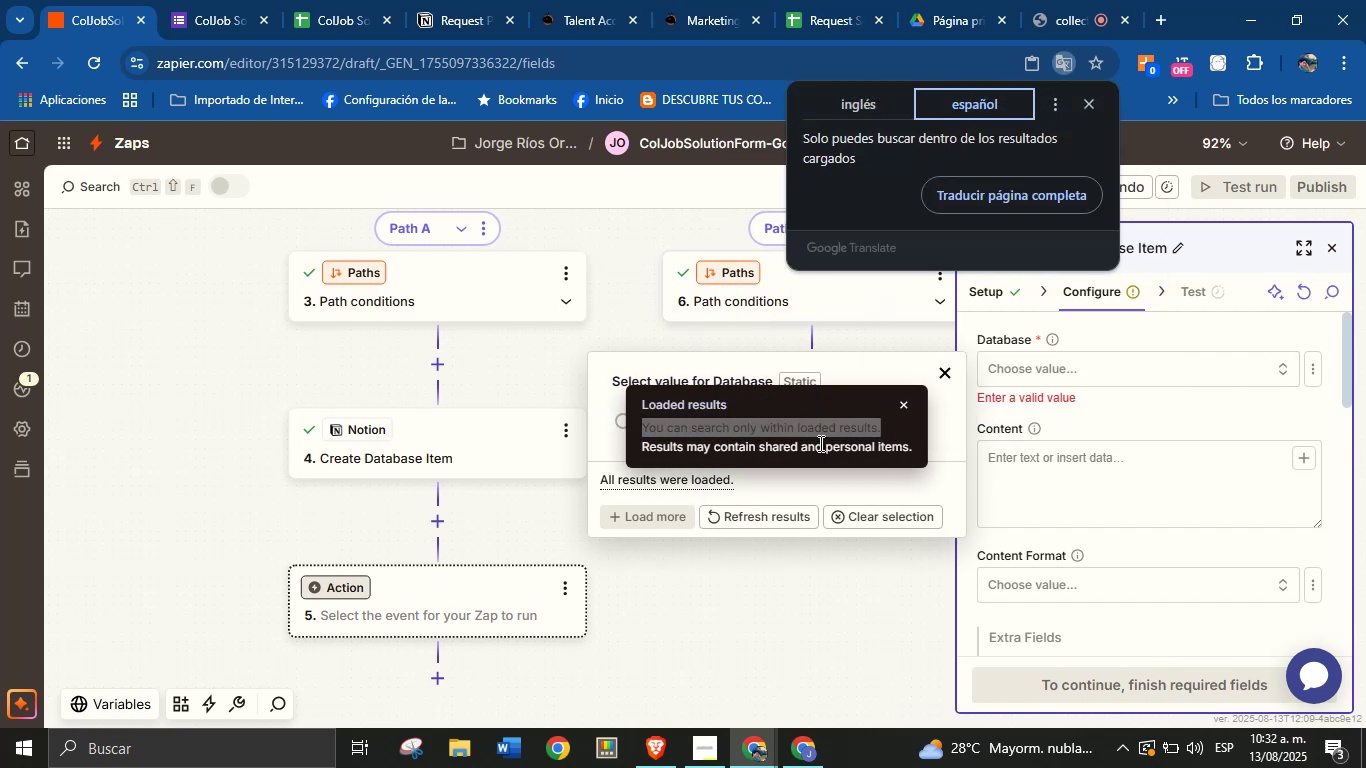 
left_click([805, 589])
 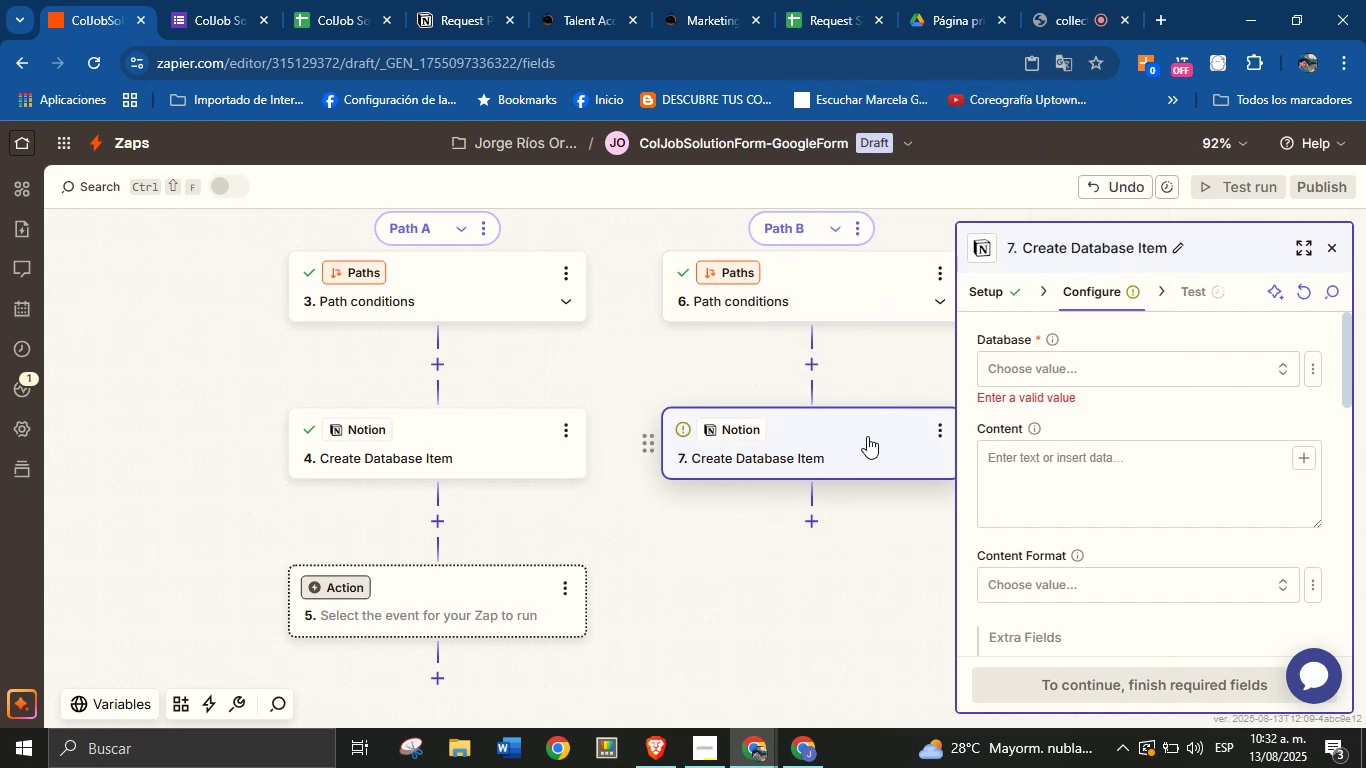 
scroll: coordinate [645, 403], scroll_direction: up, amount: 6.0
 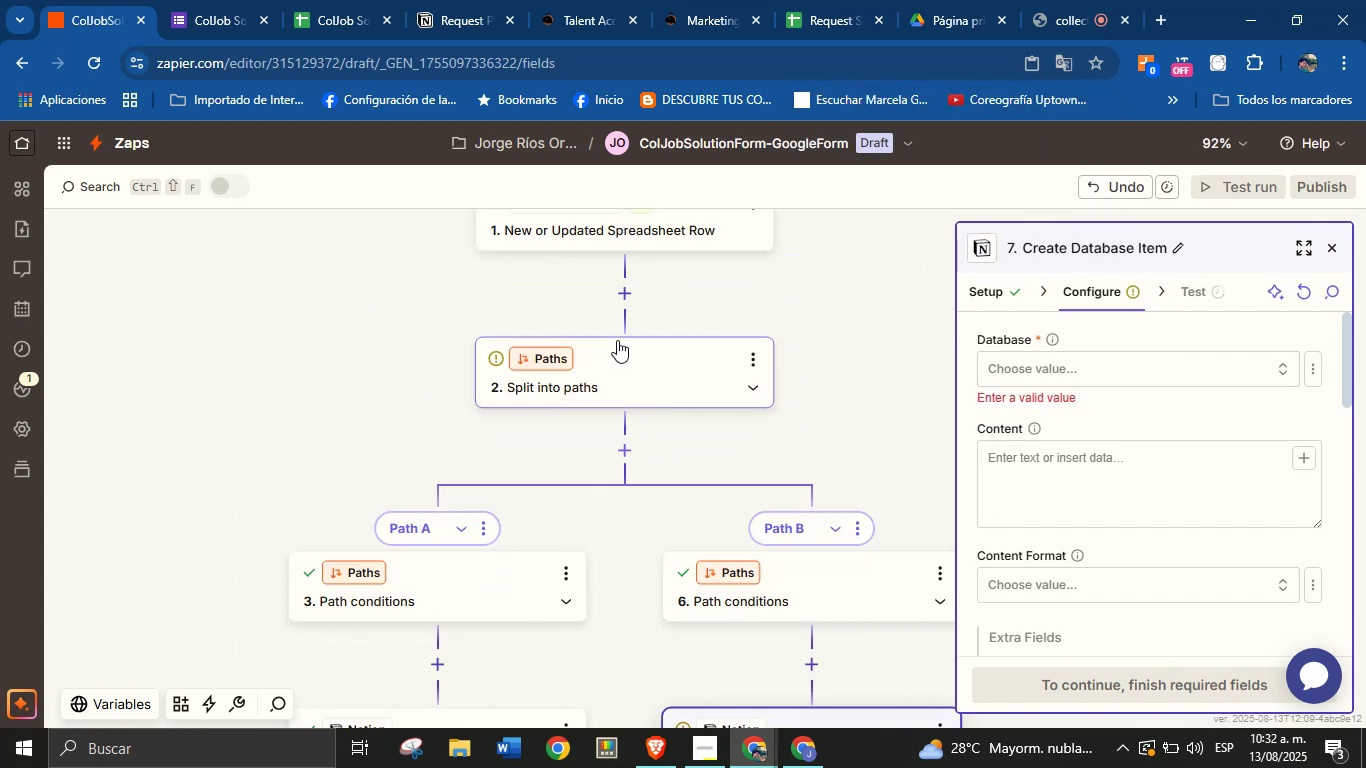 
scroll: coordinate [617, 338], scroll_direction: down, amount: 2.0
 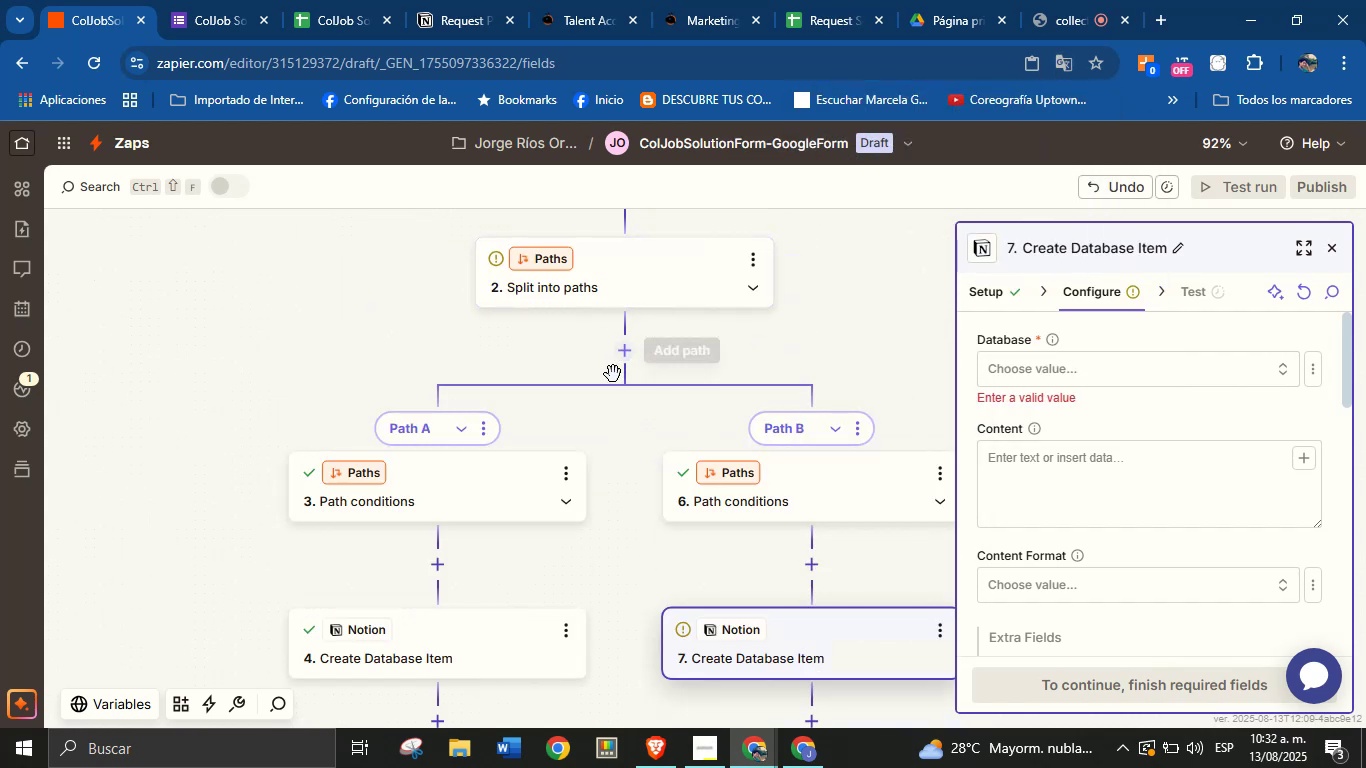 
scroll: coordinate [738, 378], scroll_direction: up, amount: 8.0
 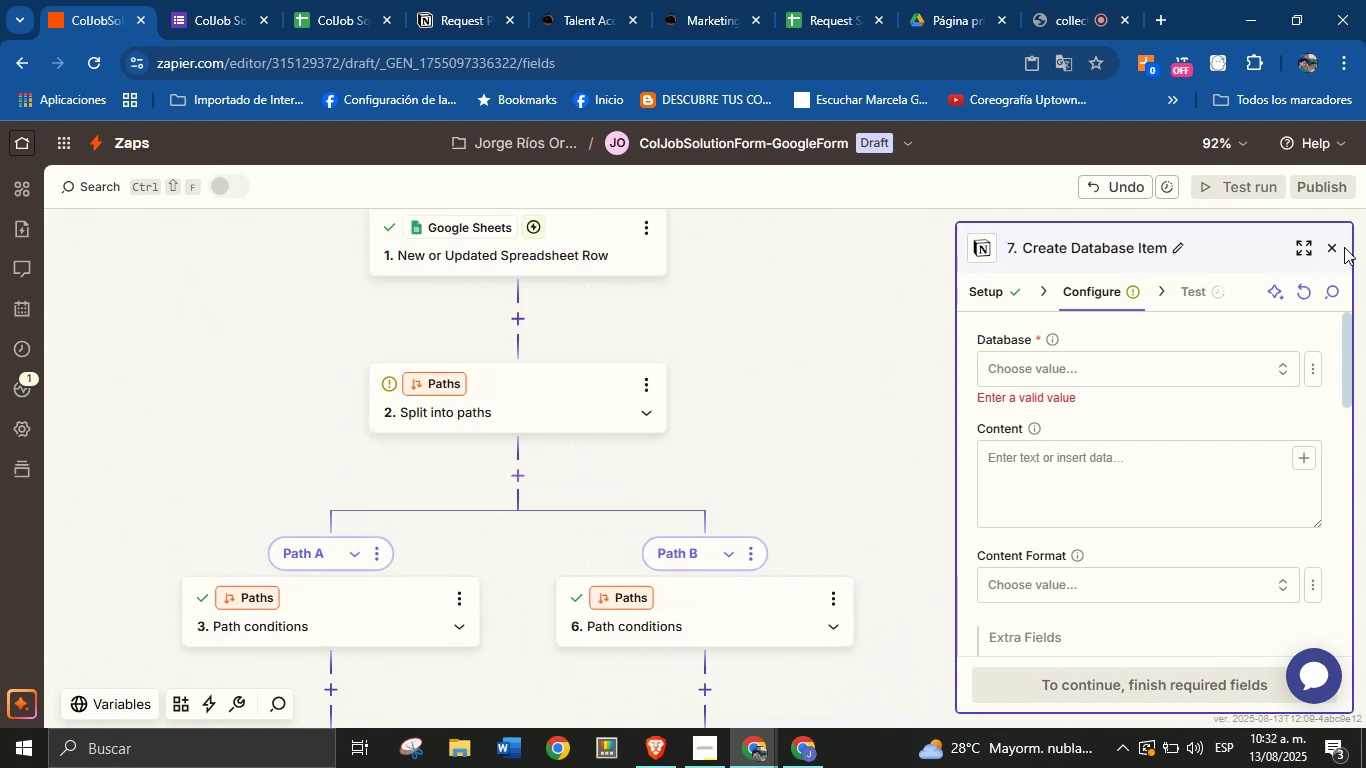 
left_click([1342, 247])
 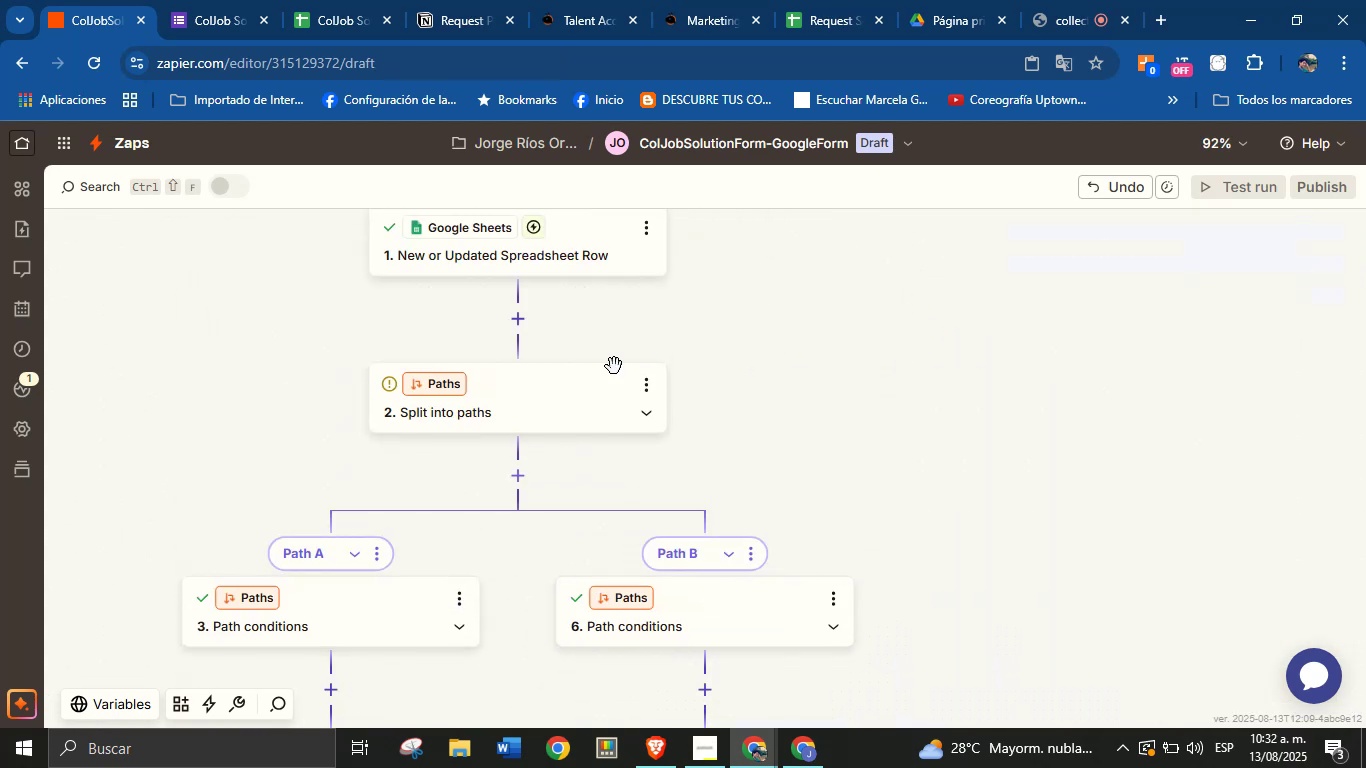 
scroll: coordinate [591, 372], scroll_direction: up, amount: 4.0
 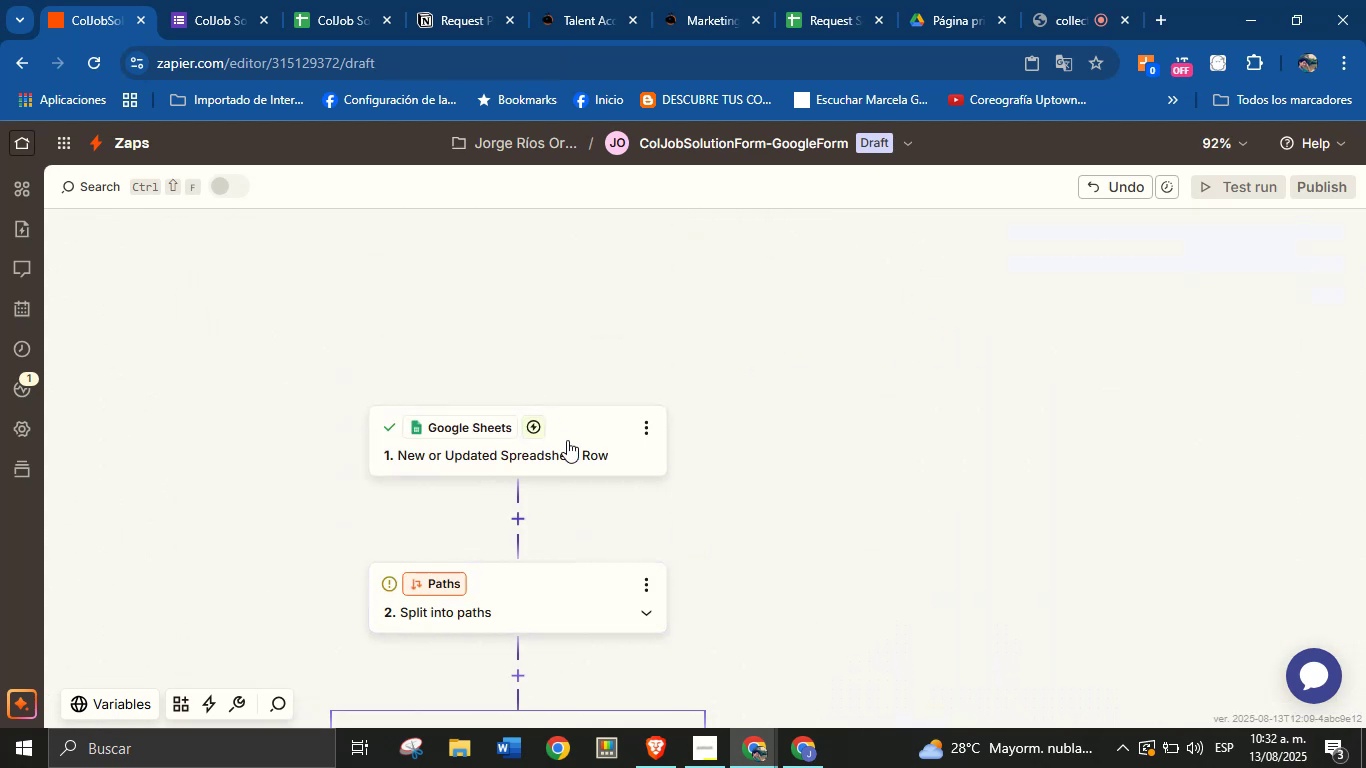 
scroll: coordinate [688, 547], scroll_direction: down, amount: 7.0
 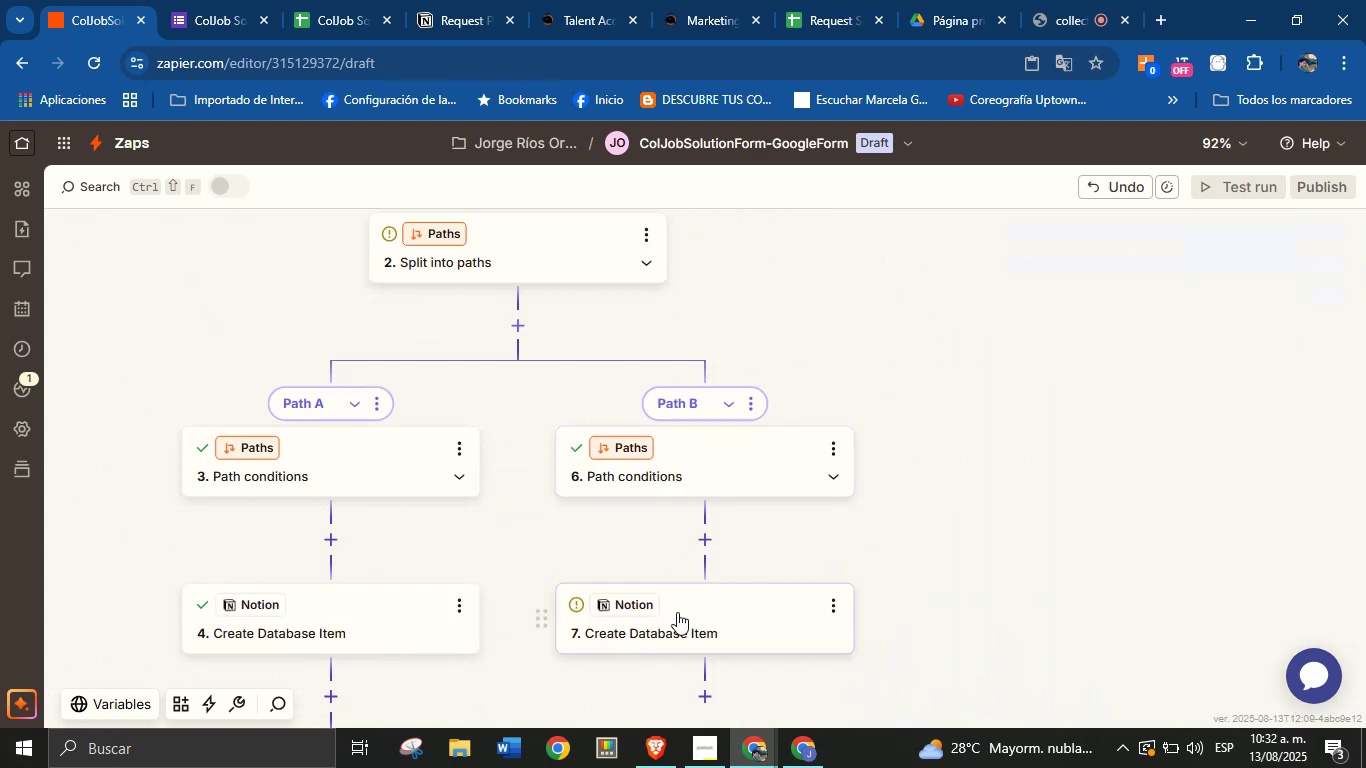 
left_click([706, 612])
 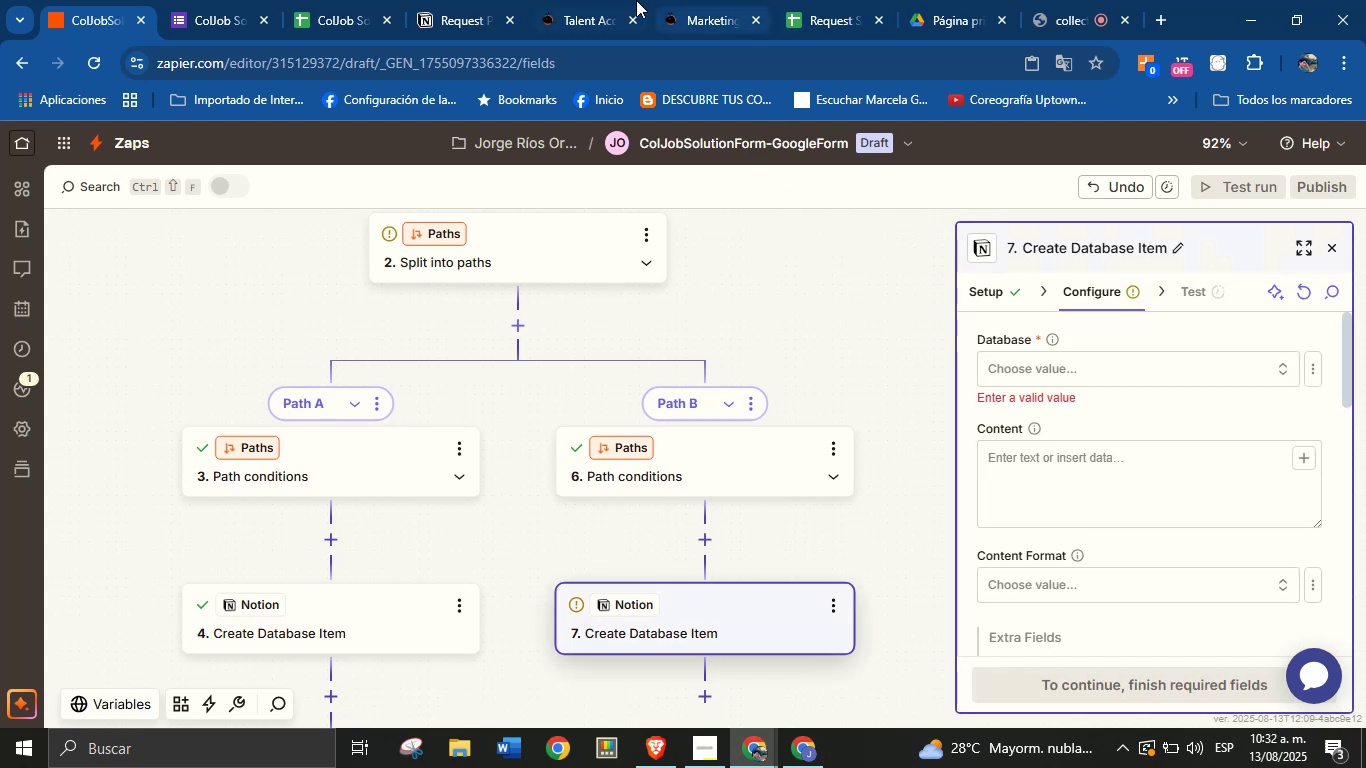 
left_click([482, 0])
 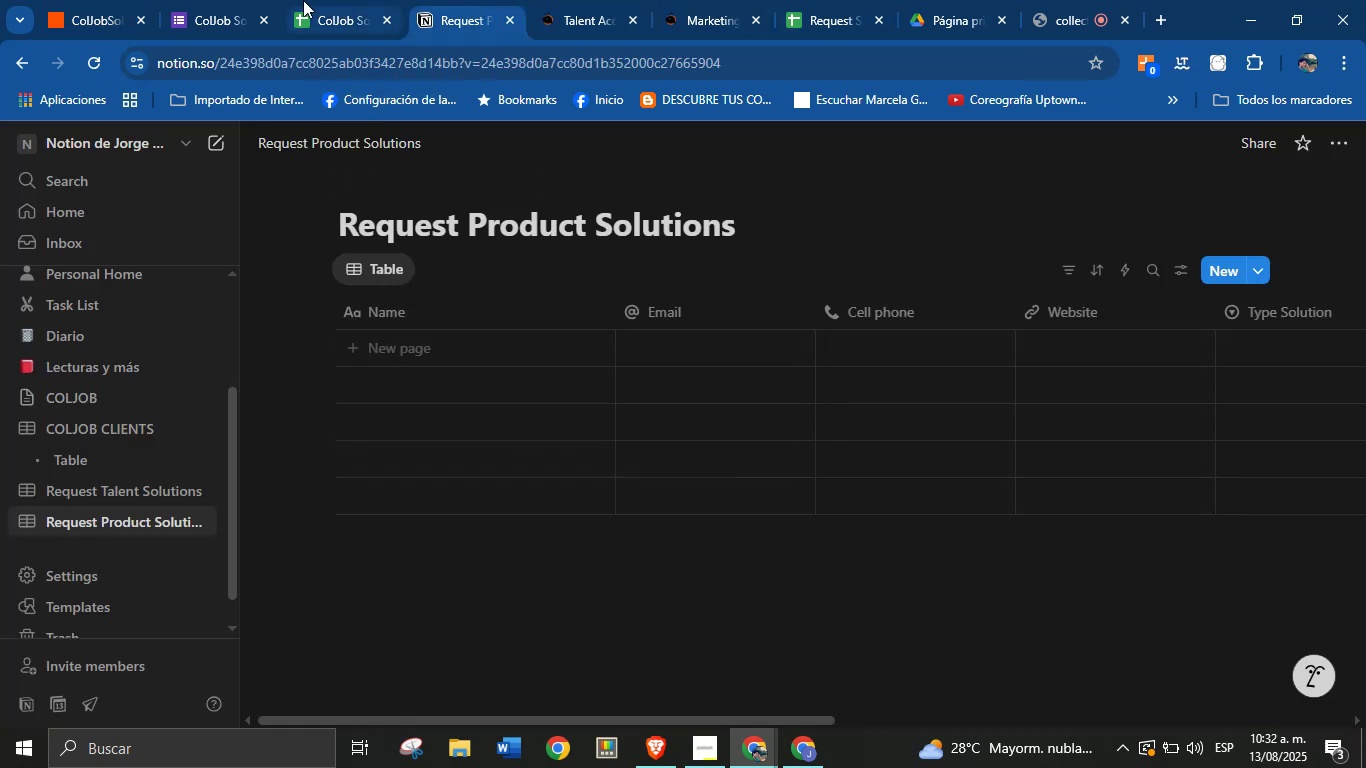 
wait(6.88)
 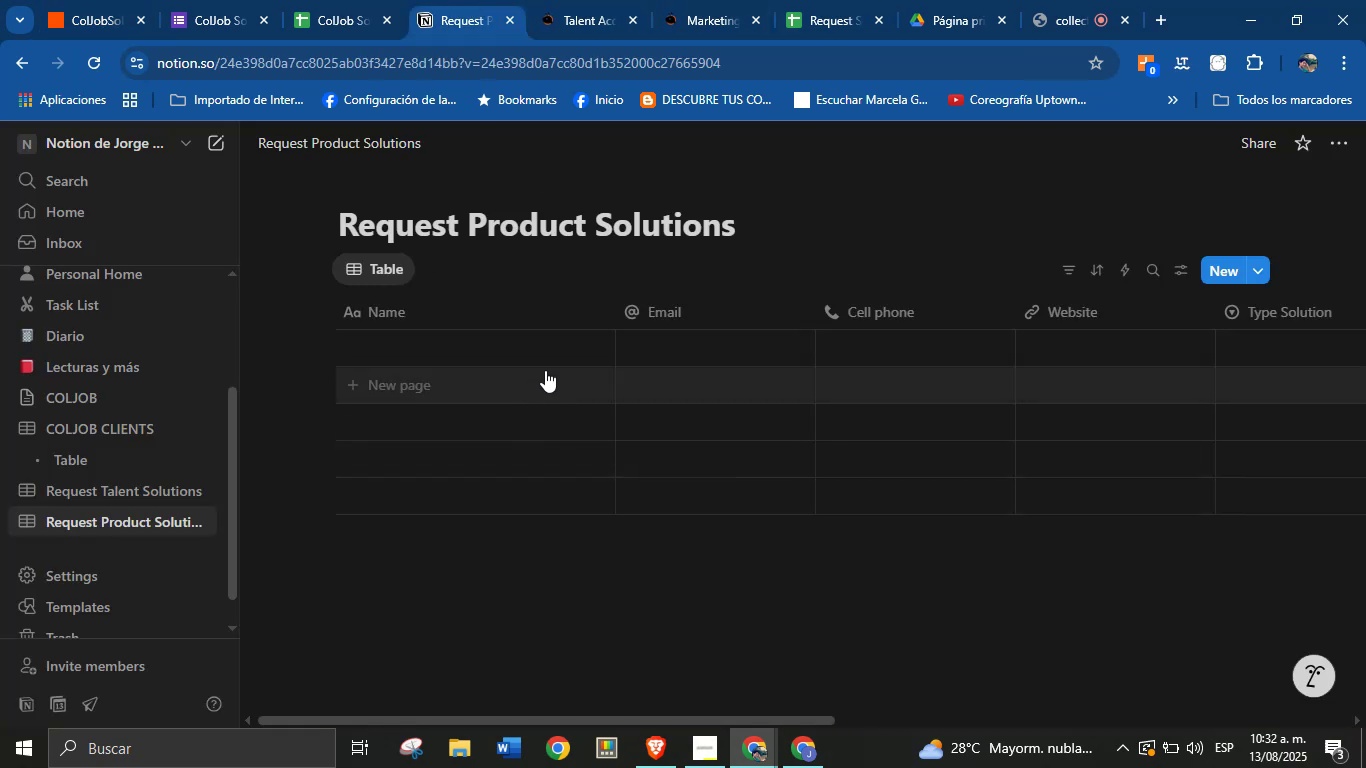 
left_click([814, 0])
 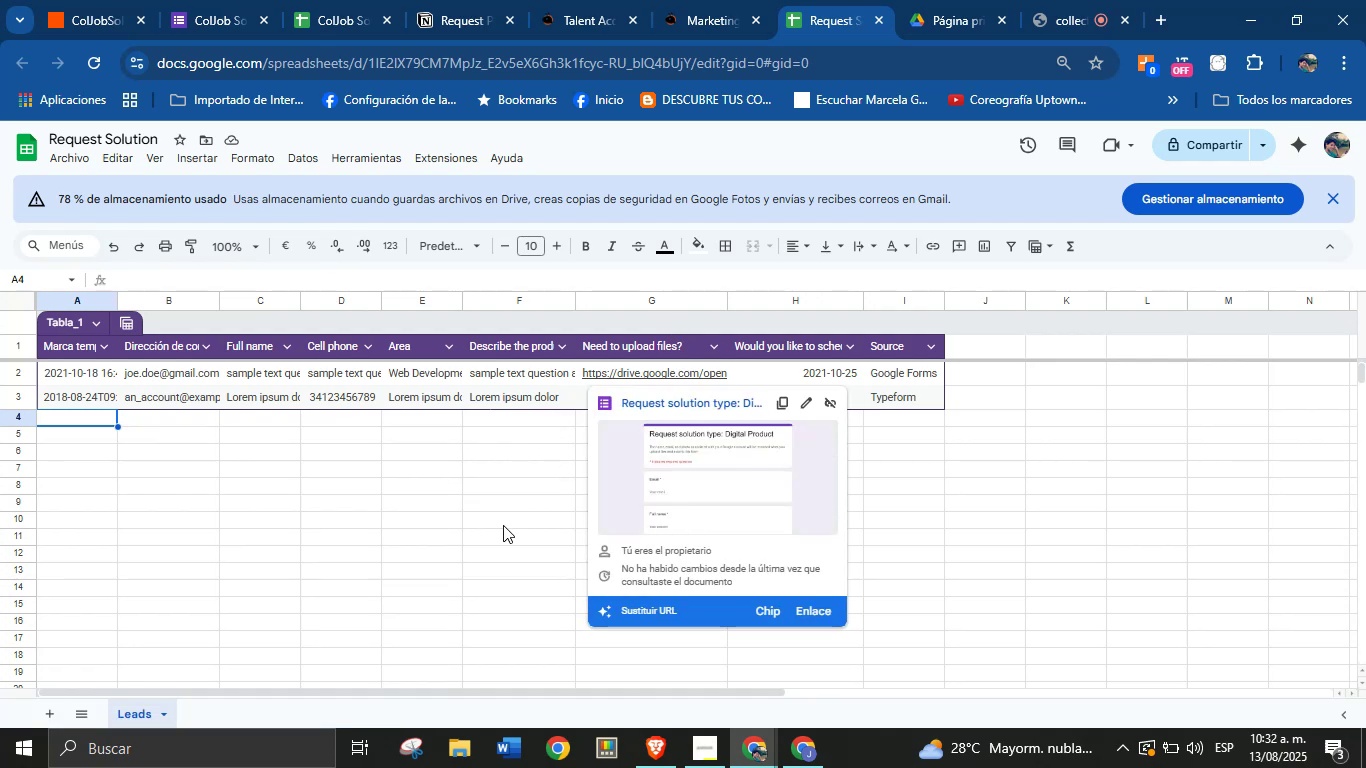 
wait(11.07)
 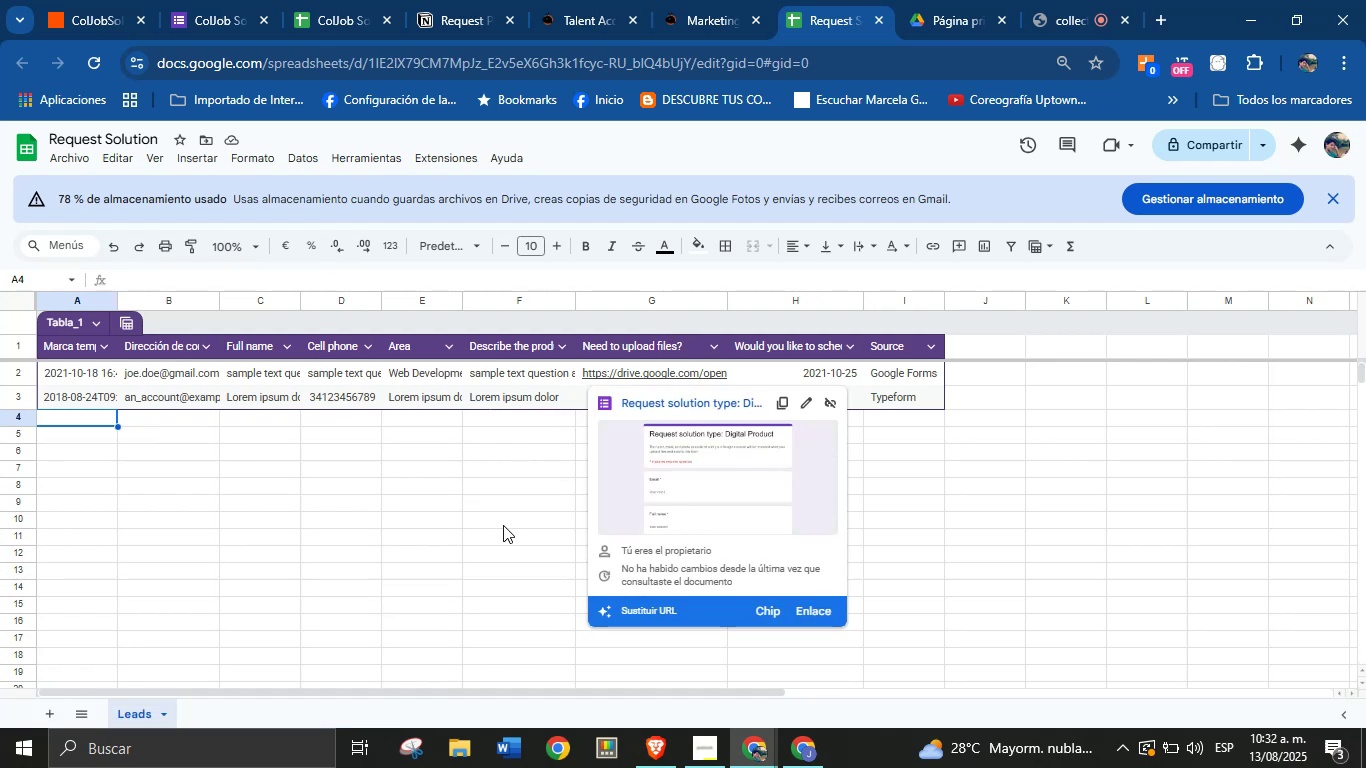 
left_click([338, 0])
 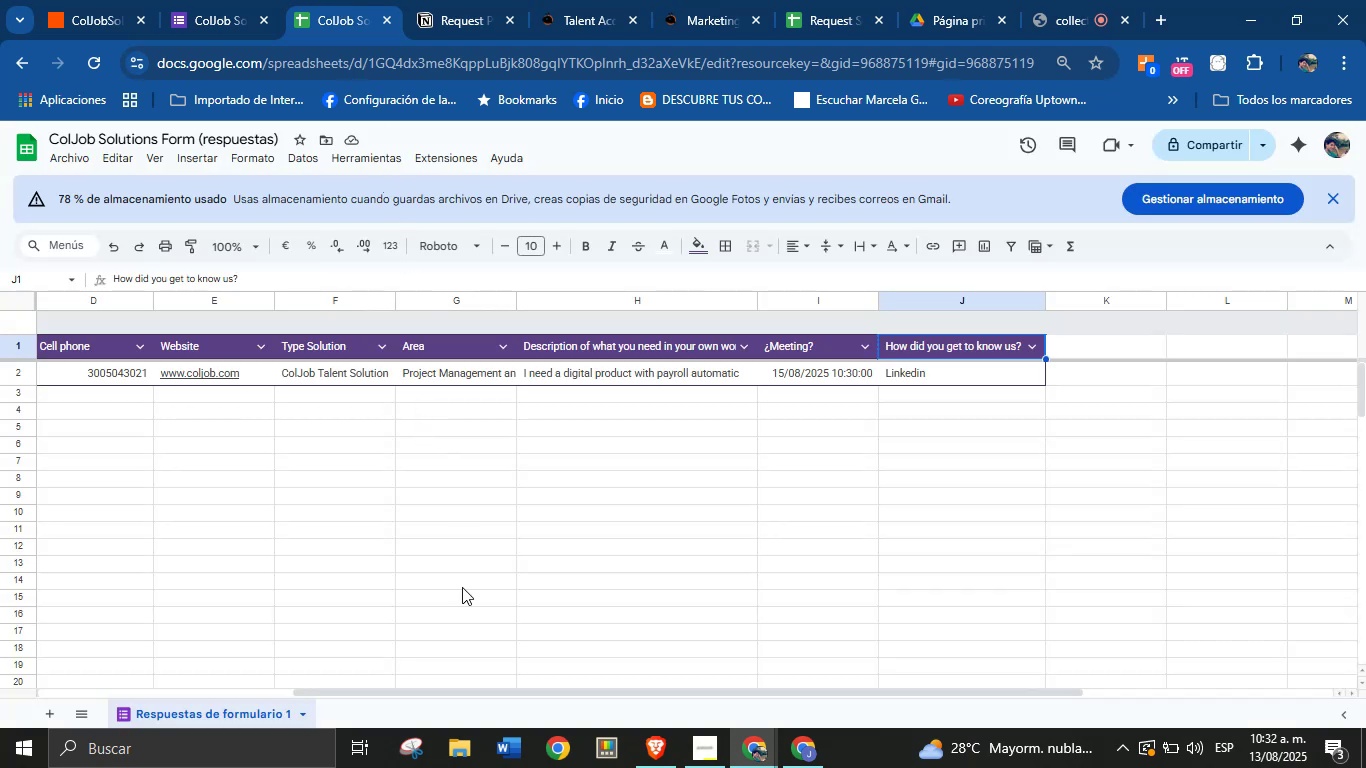 
left_click_drag(start_coordinate=[437, 691], to_coordinate=[144, 675])
 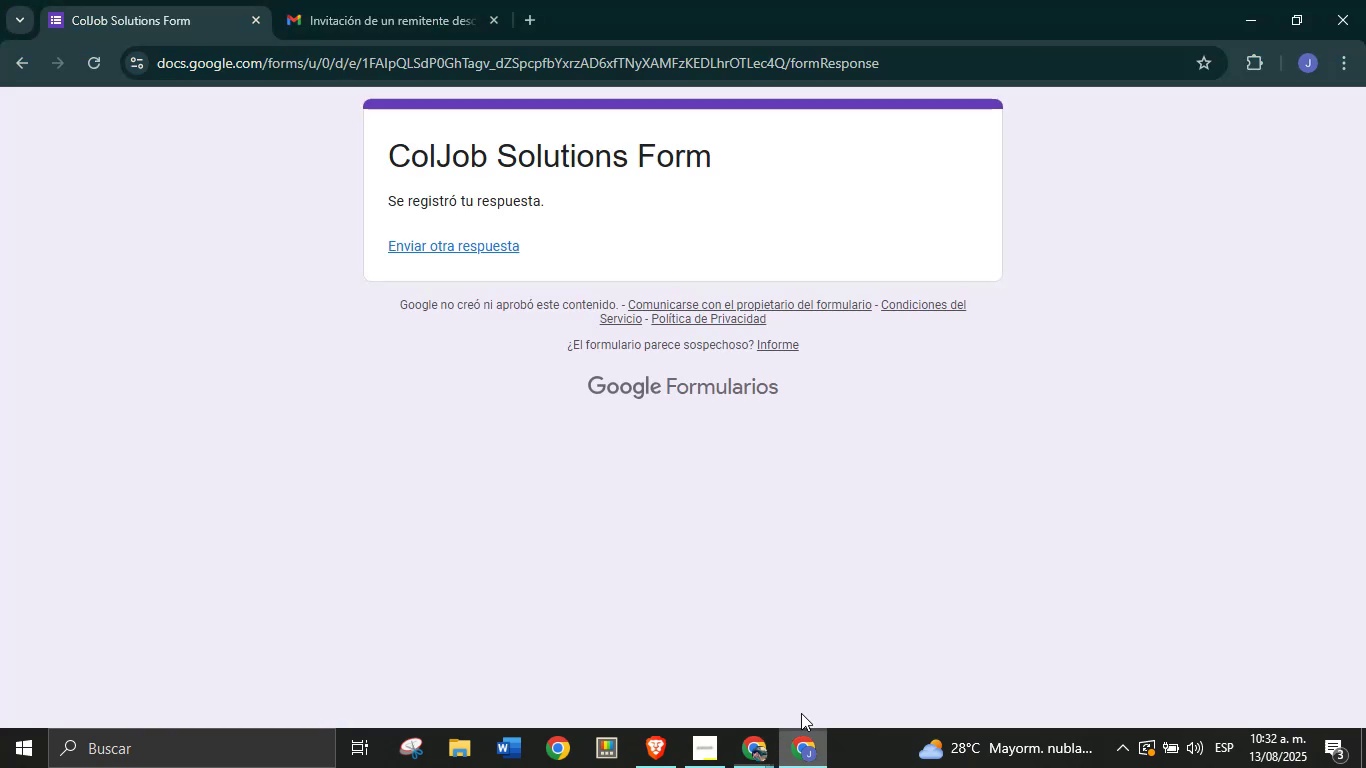 
left_click([471, 245])
 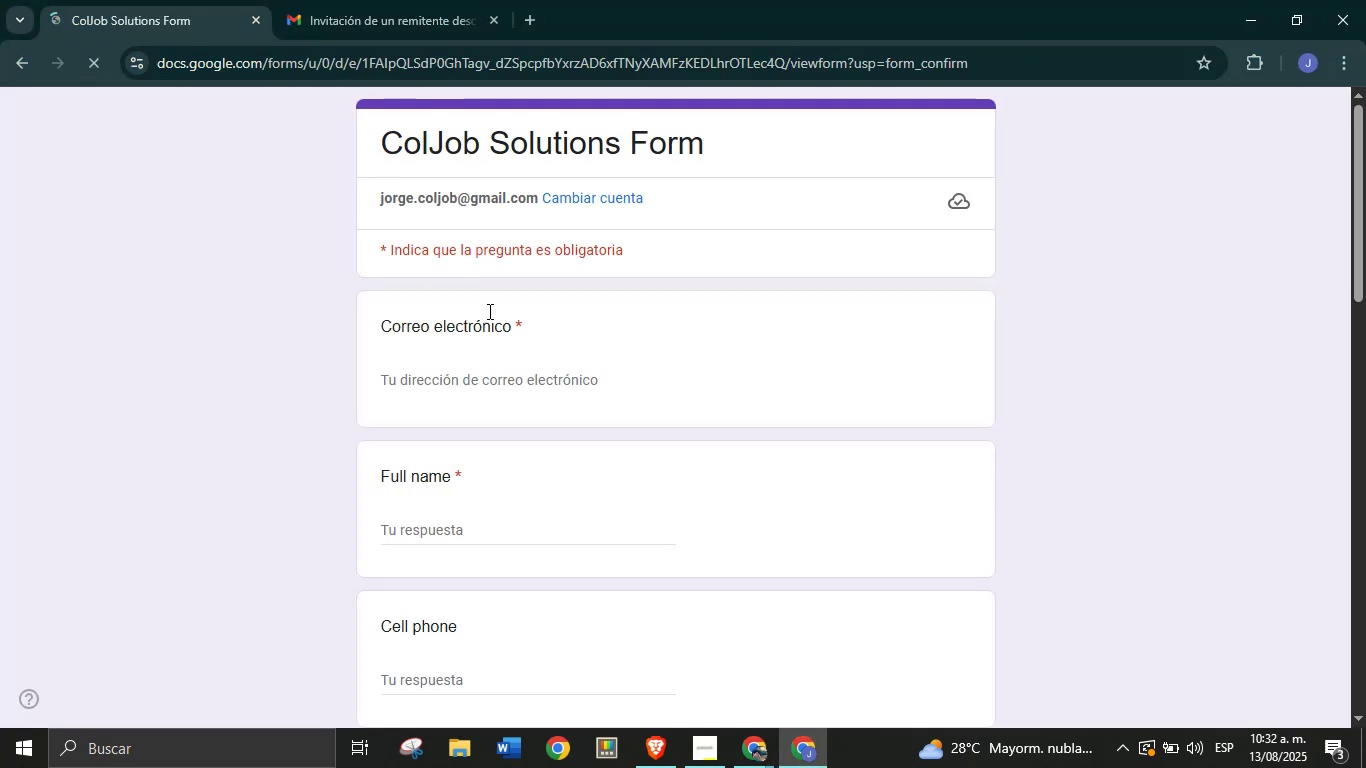 
left_click([490, 380])
 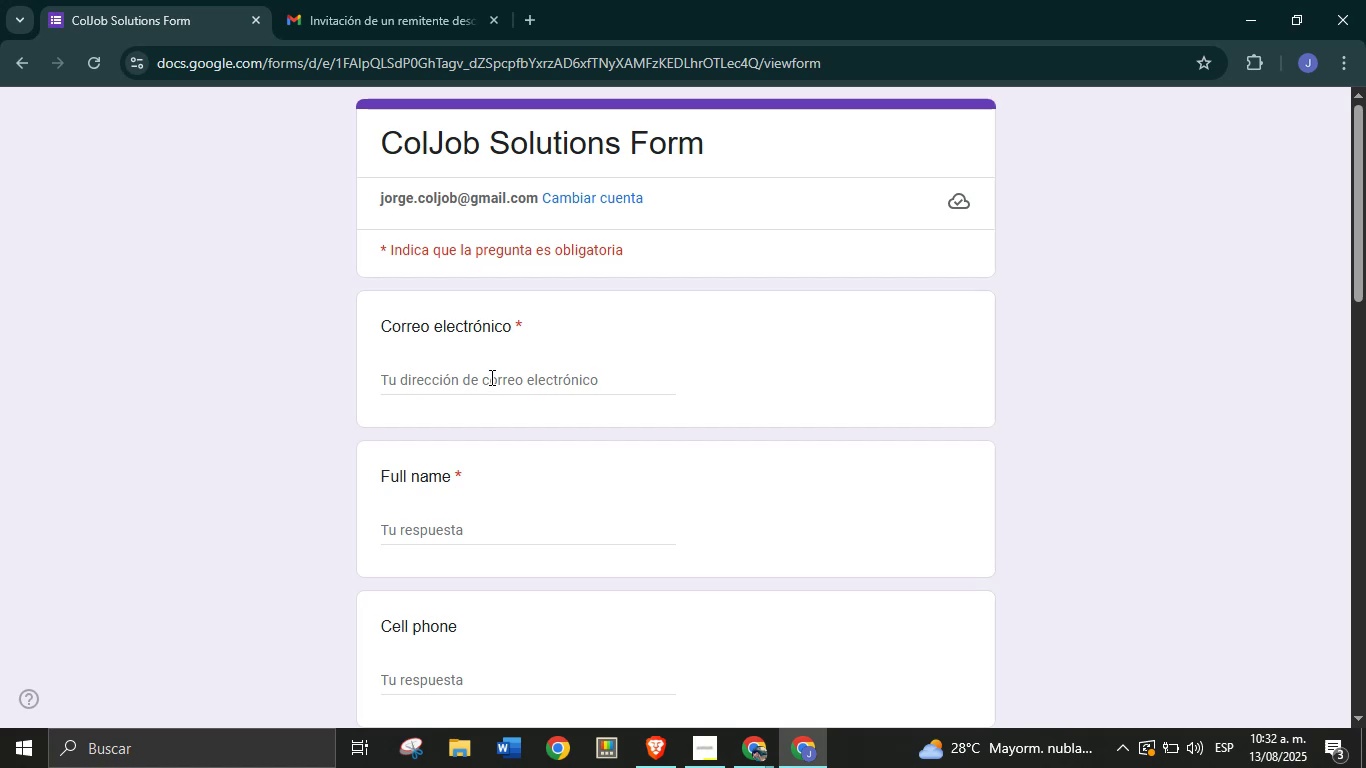 
left_click([490, 376])
 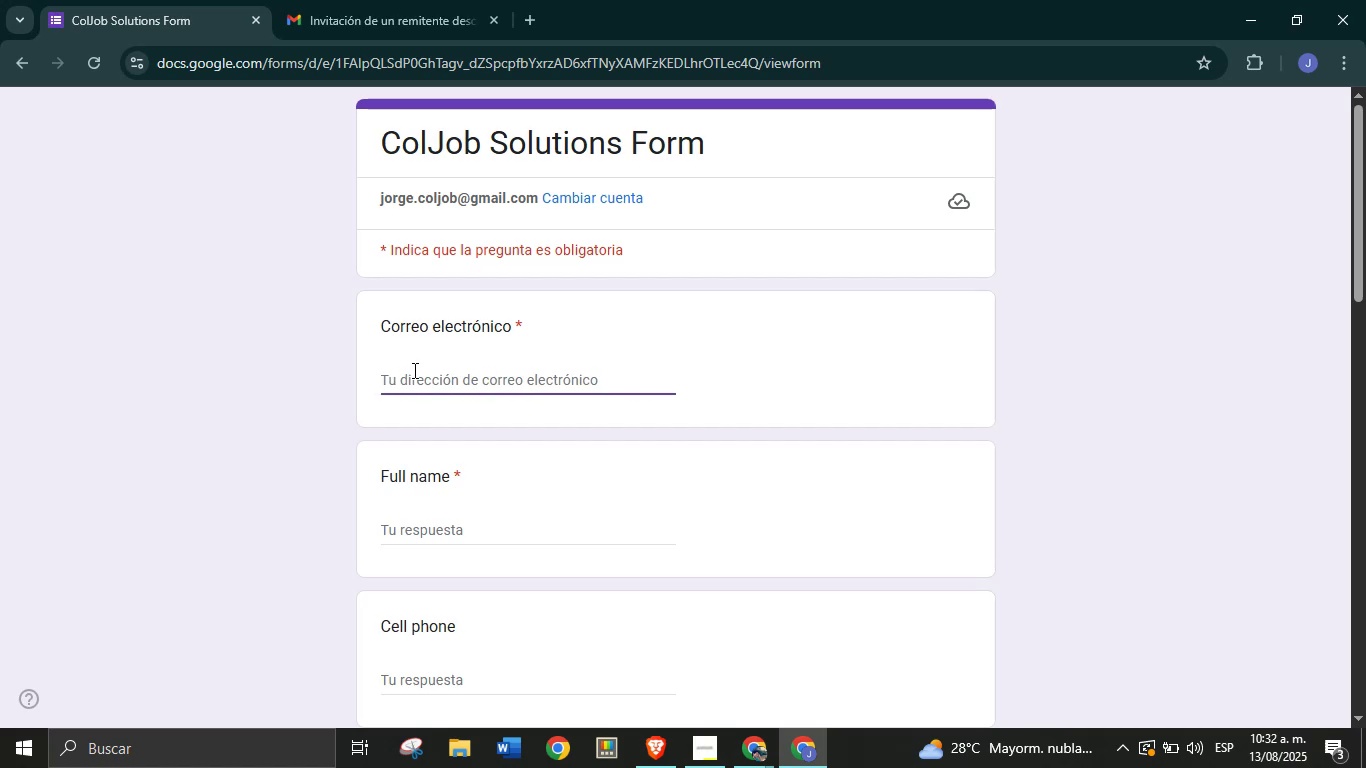 
type(yaazzjo)
 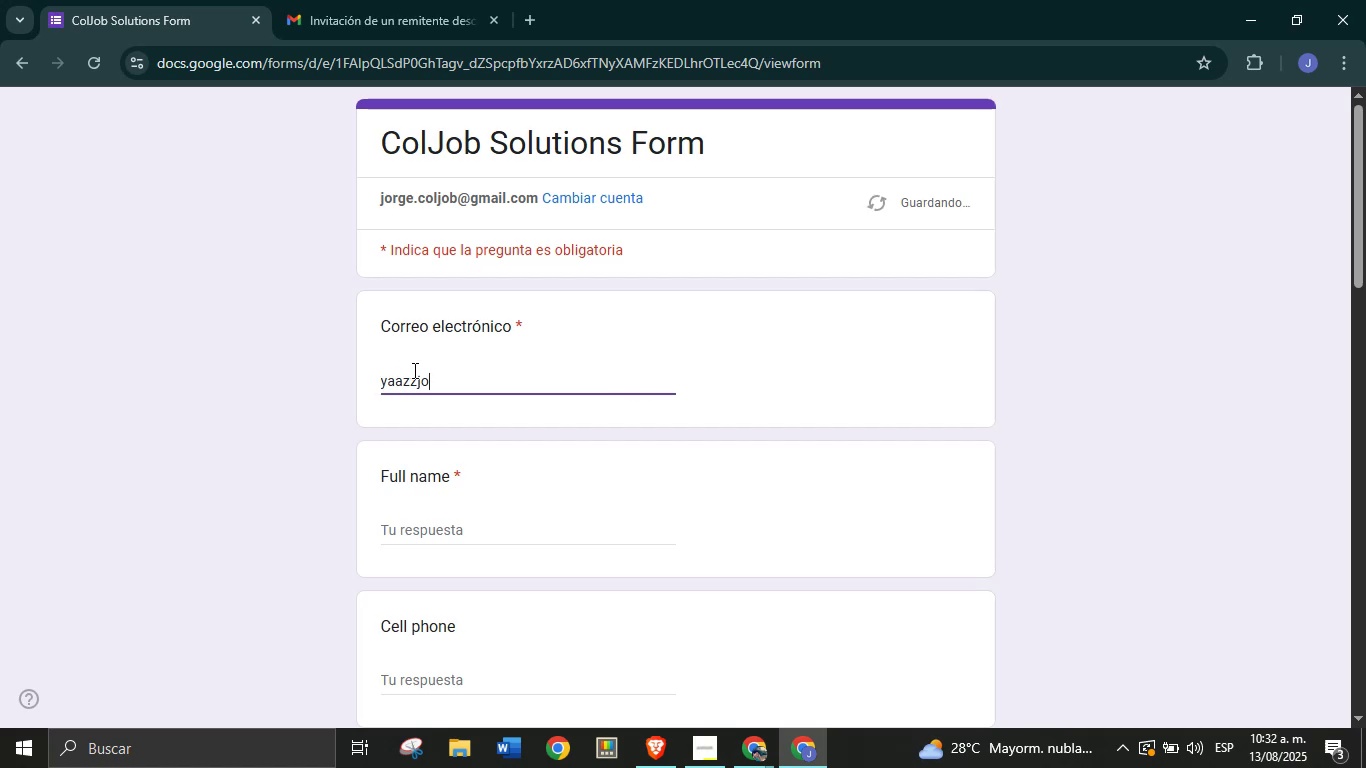 
key(Alt+Control+Q)
 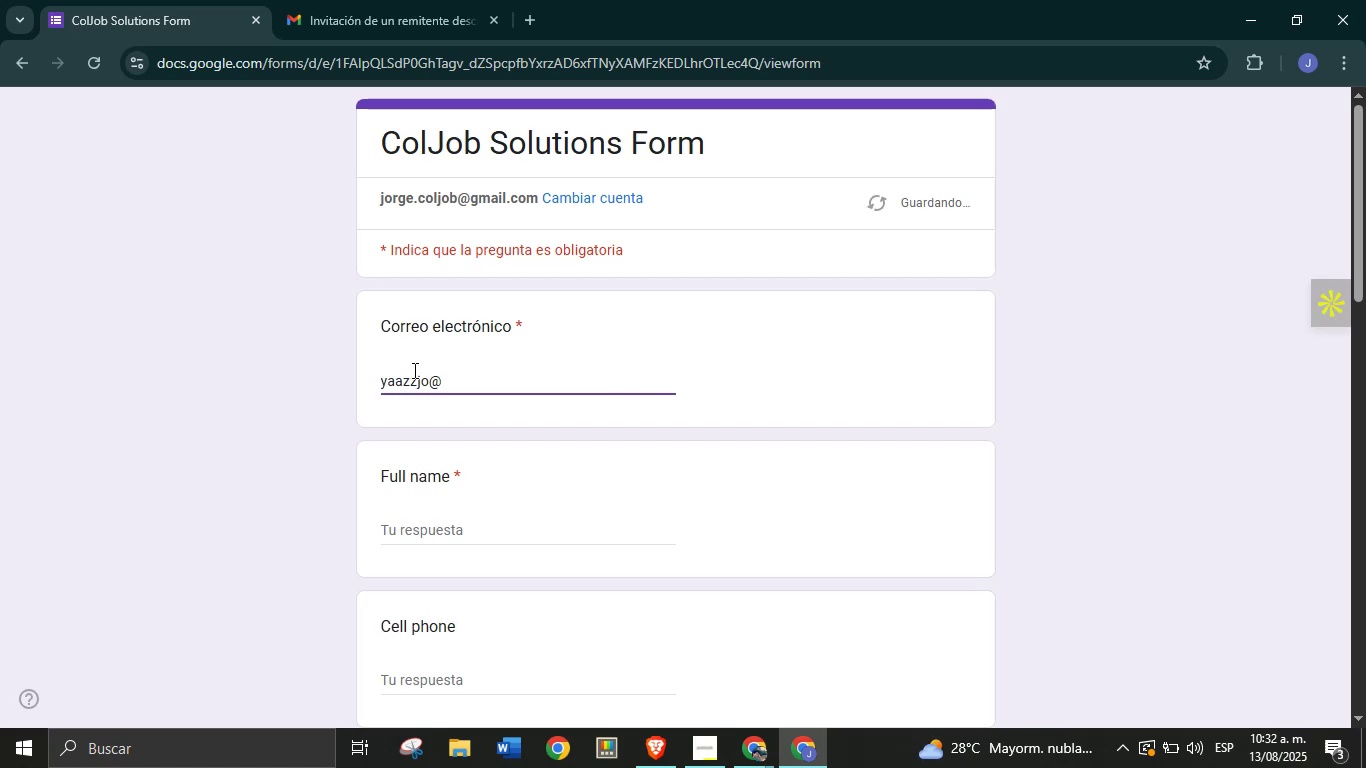 
type(gmail.com)
 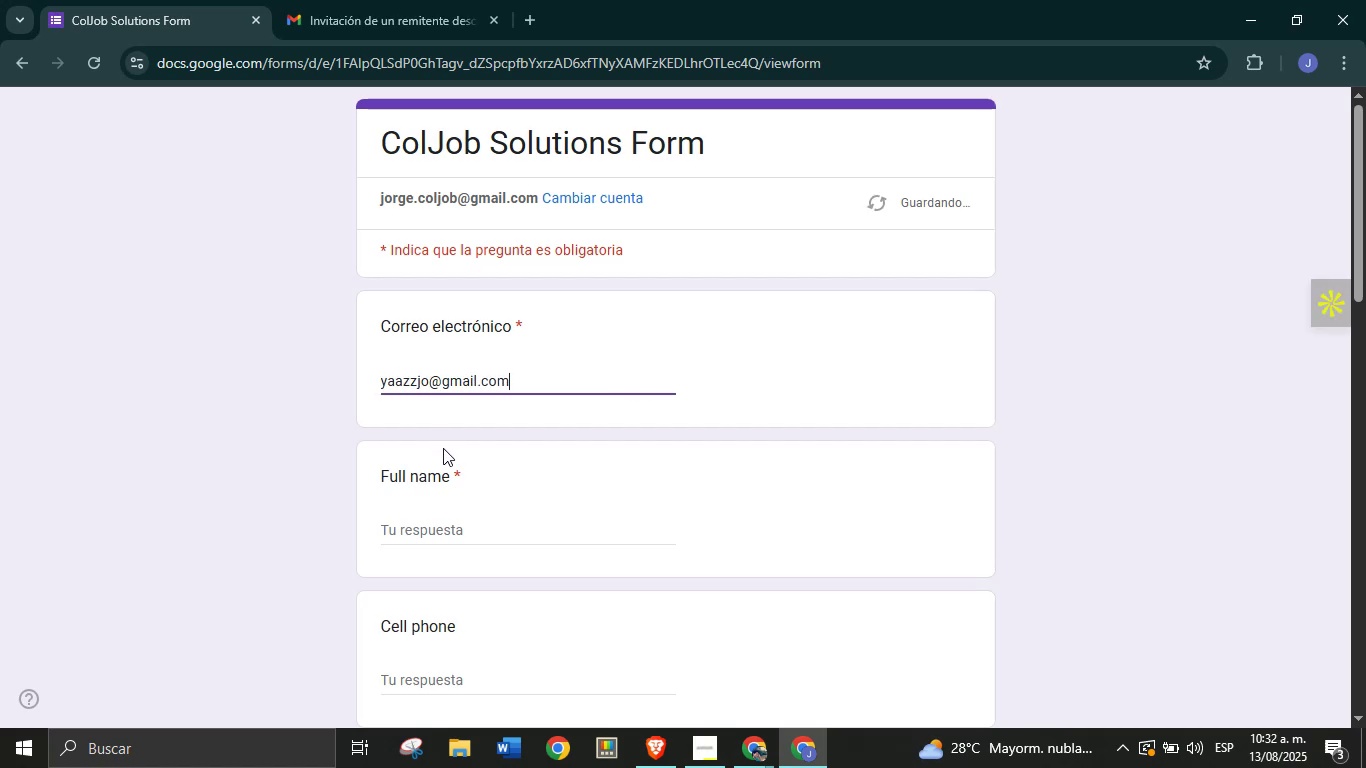 
left_click([452, 527])
 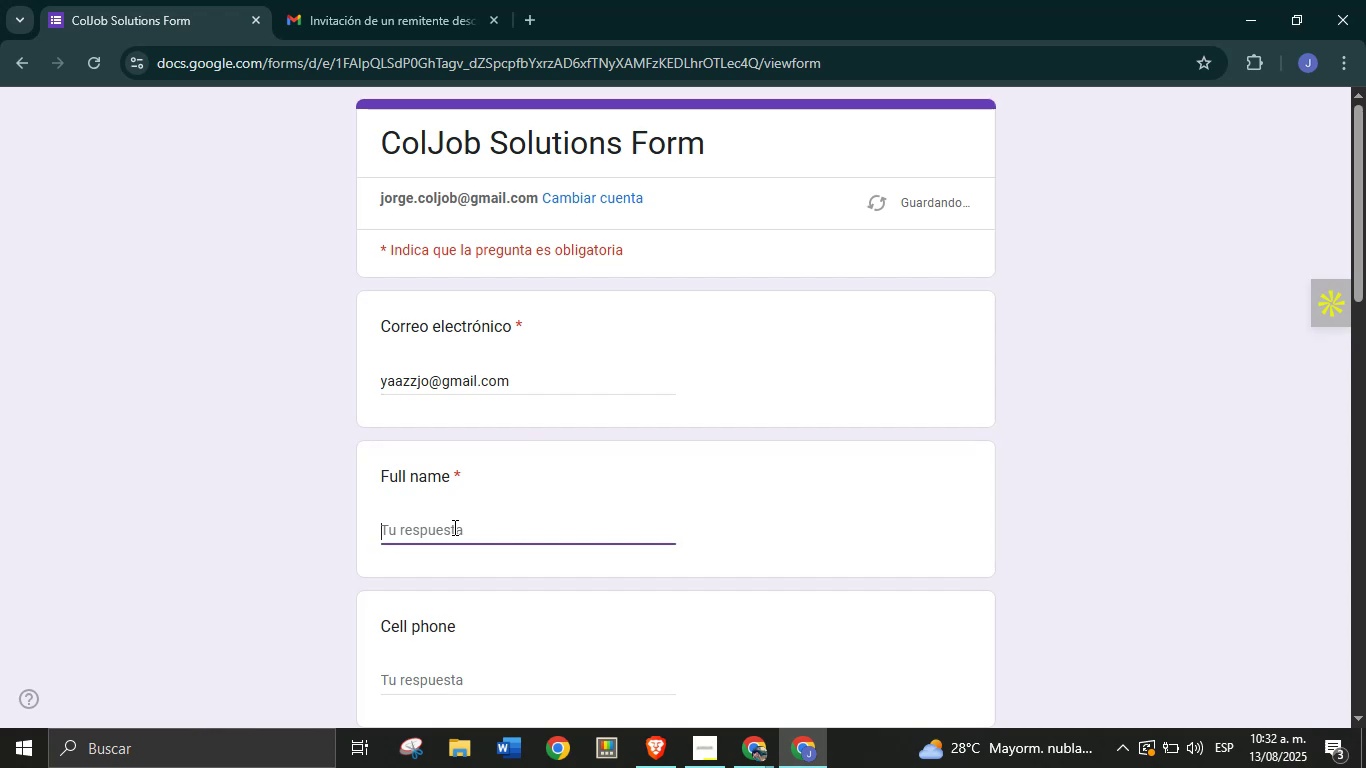 
type(Jorge Rios)
key(Tab)
type(3005043021)
 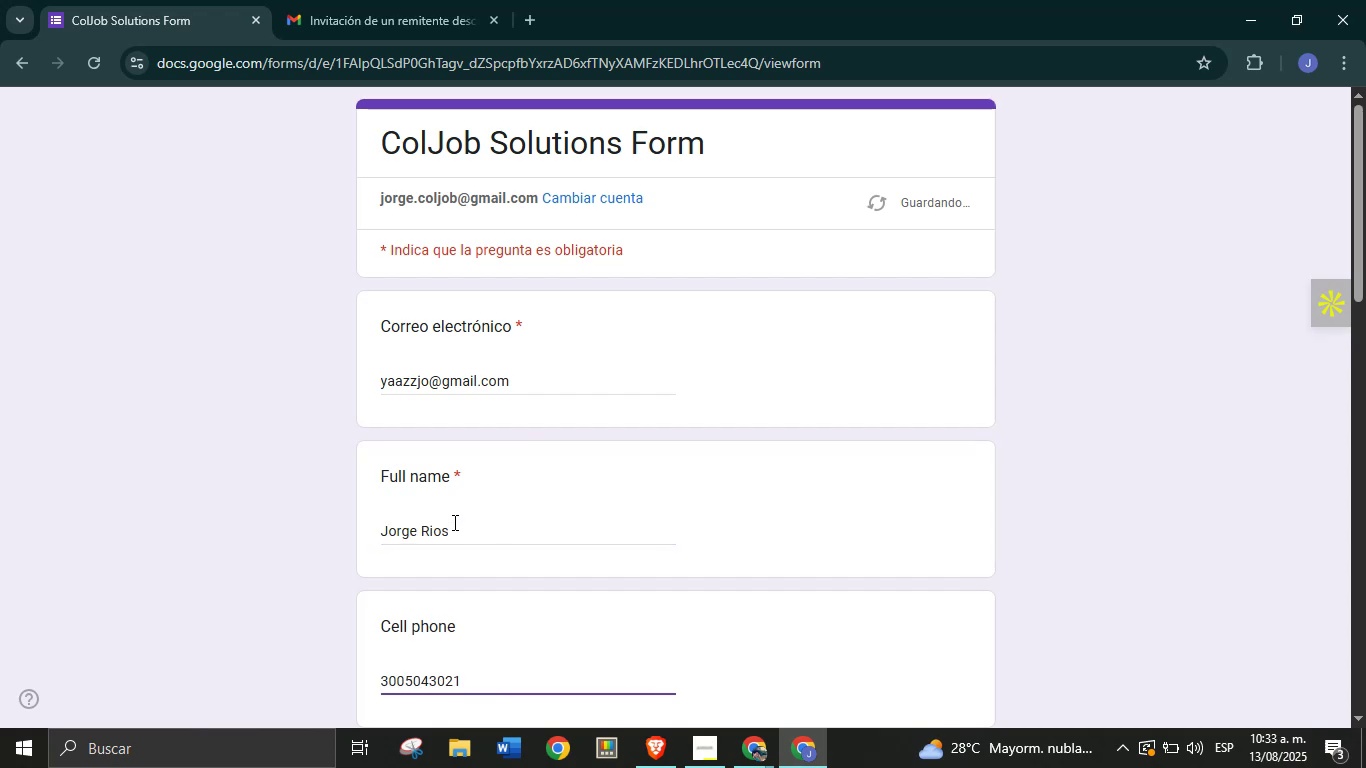 
scroll: coordinate [441, 491], scroll_direction: down, amount: 2.0
 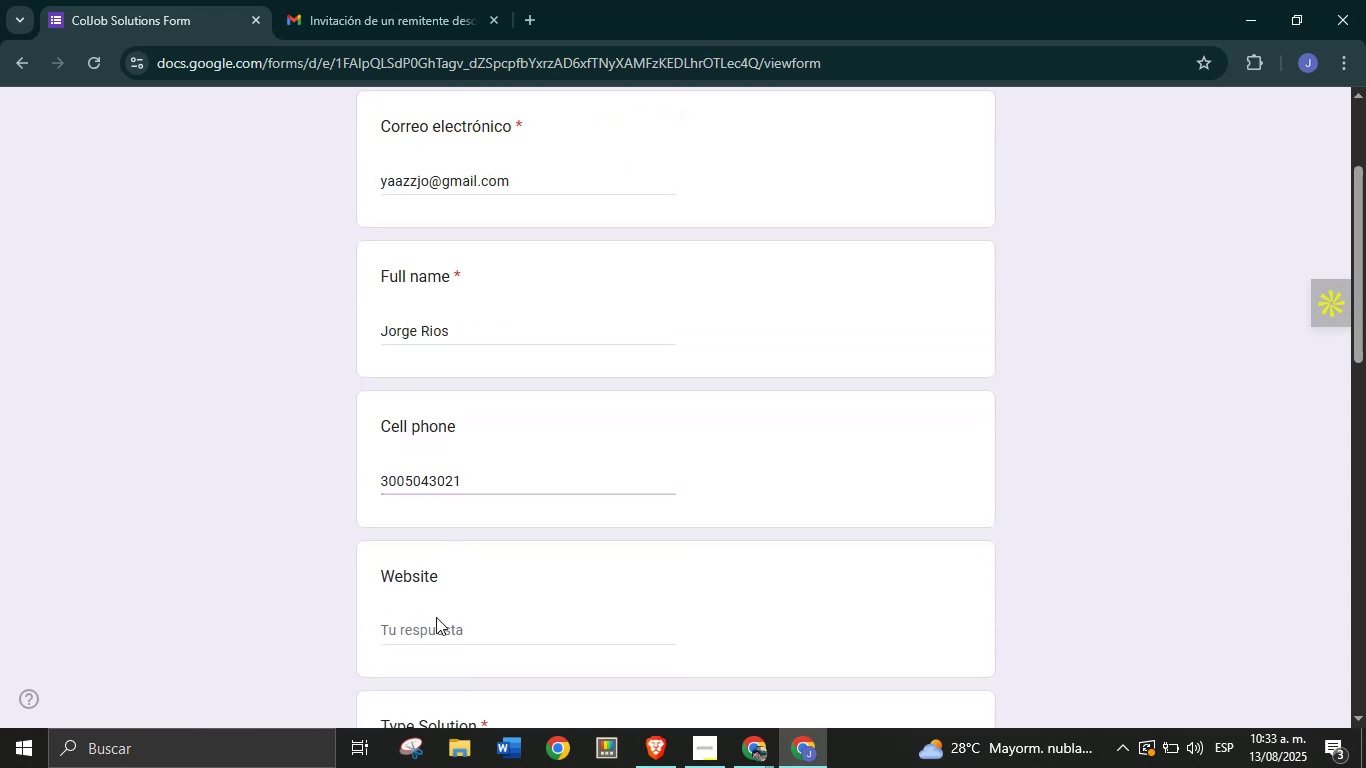 
double_click([436, 622])
 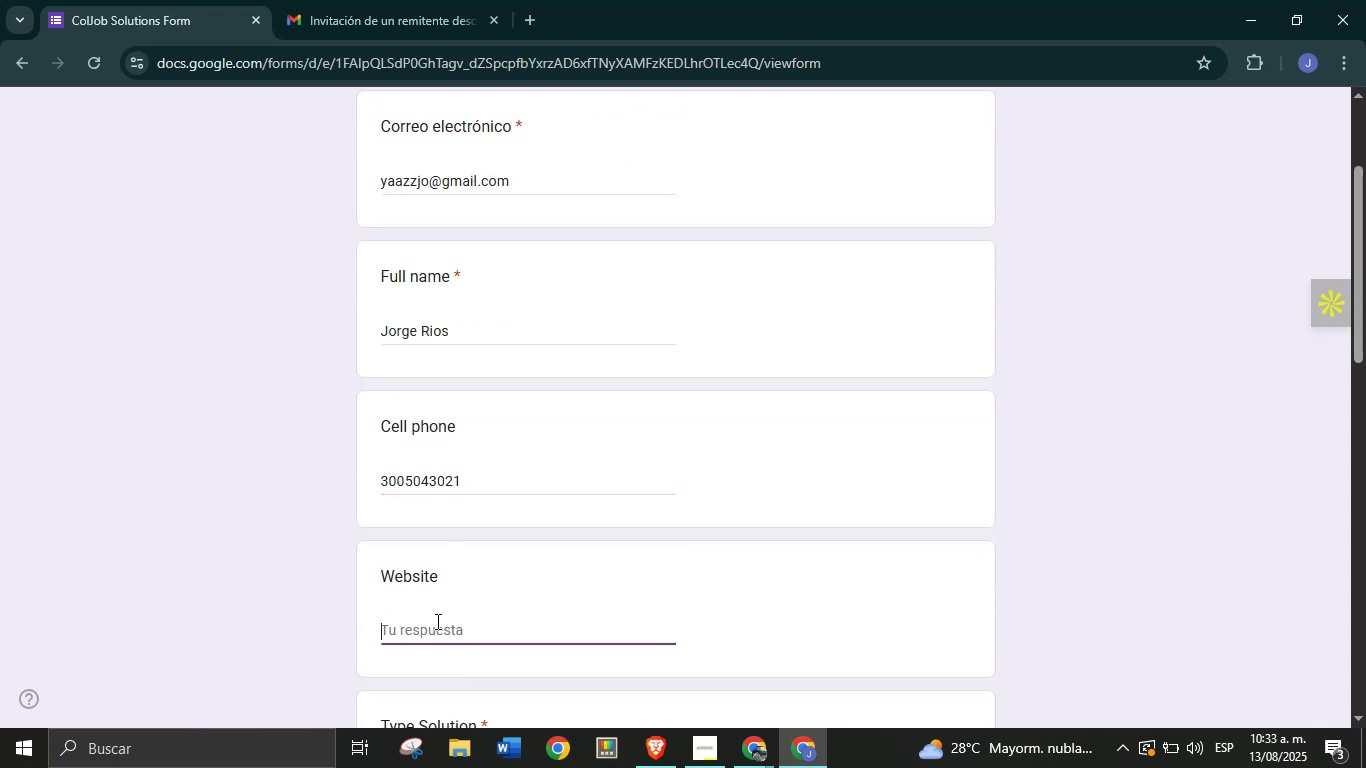 
type(11)
key(Backspace)
key(Backspace)
type(www.coljob.com)
 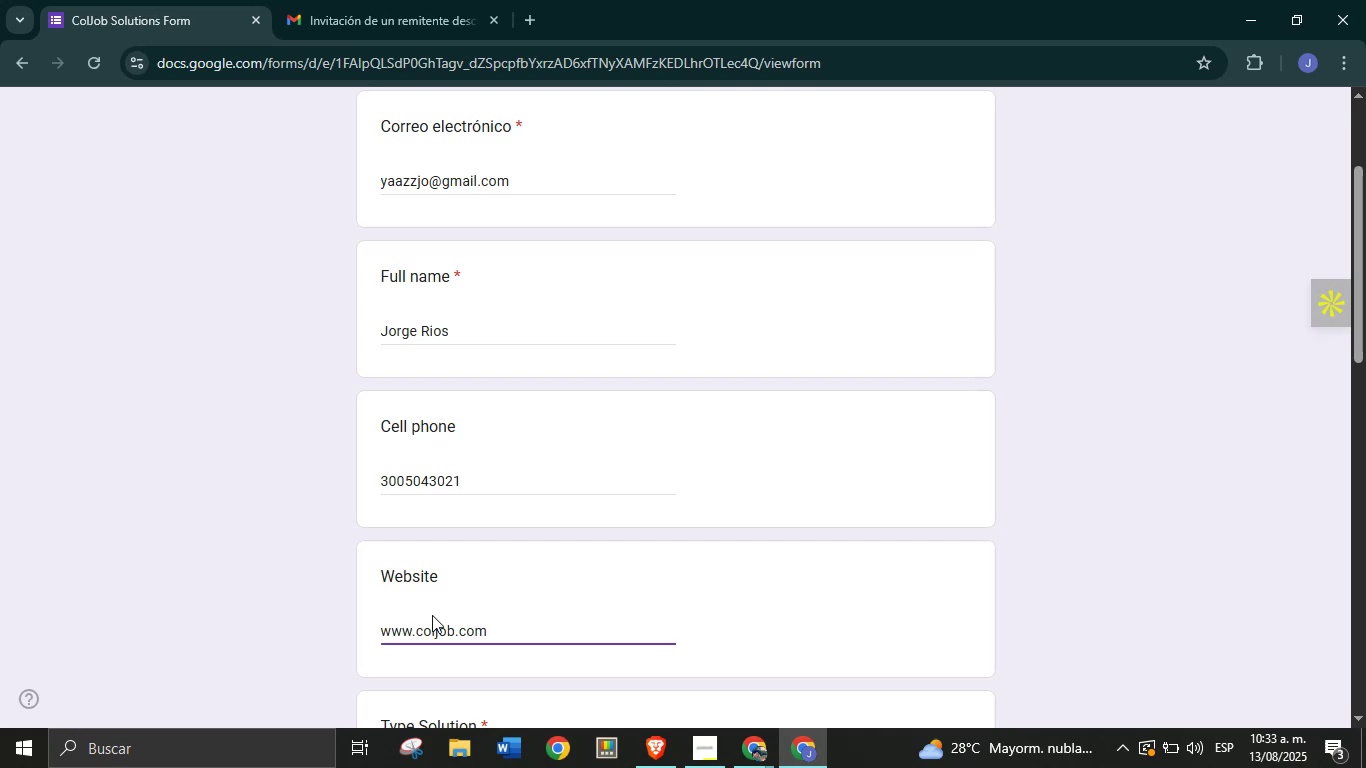 
scroll: coordinate [490, 451], scroll_direction: down, amount: 2.0
 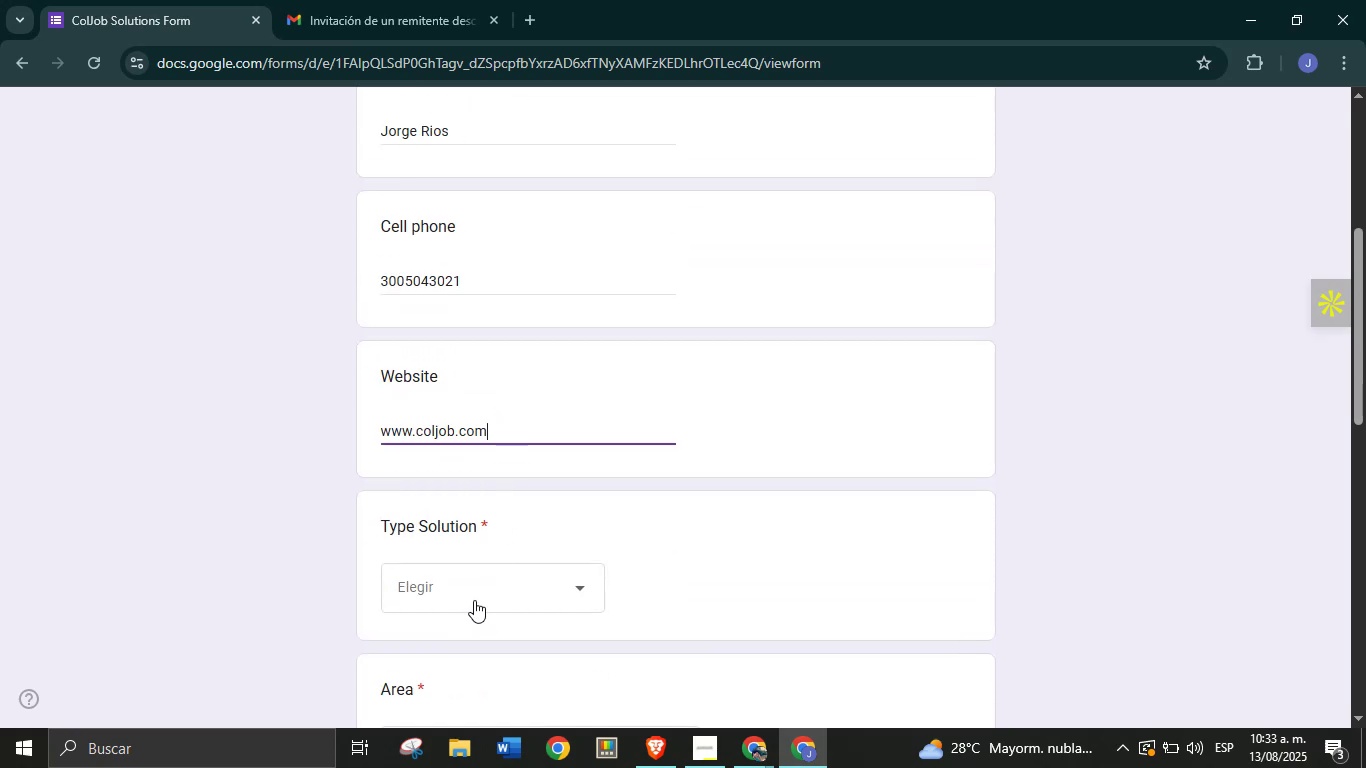 
left_click([479, 593])
 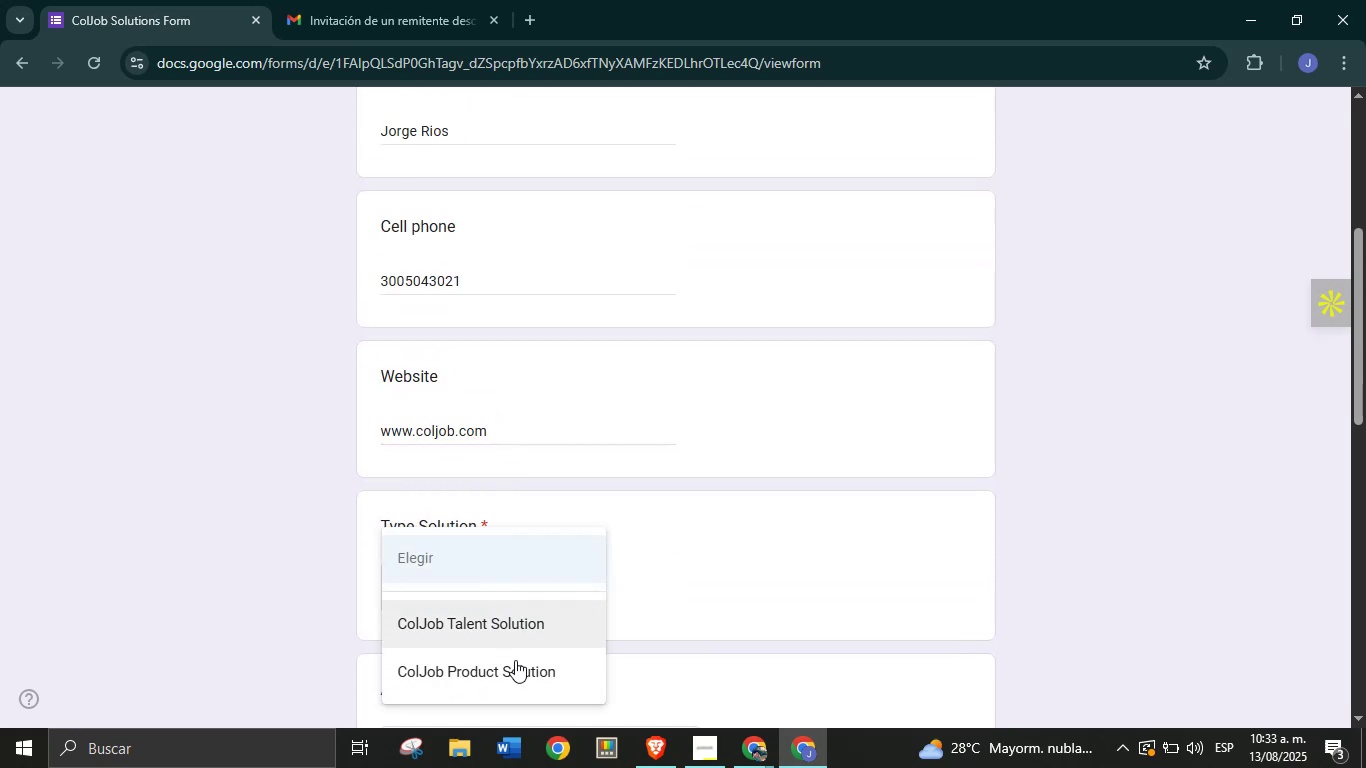 
left_click([515, 662])
 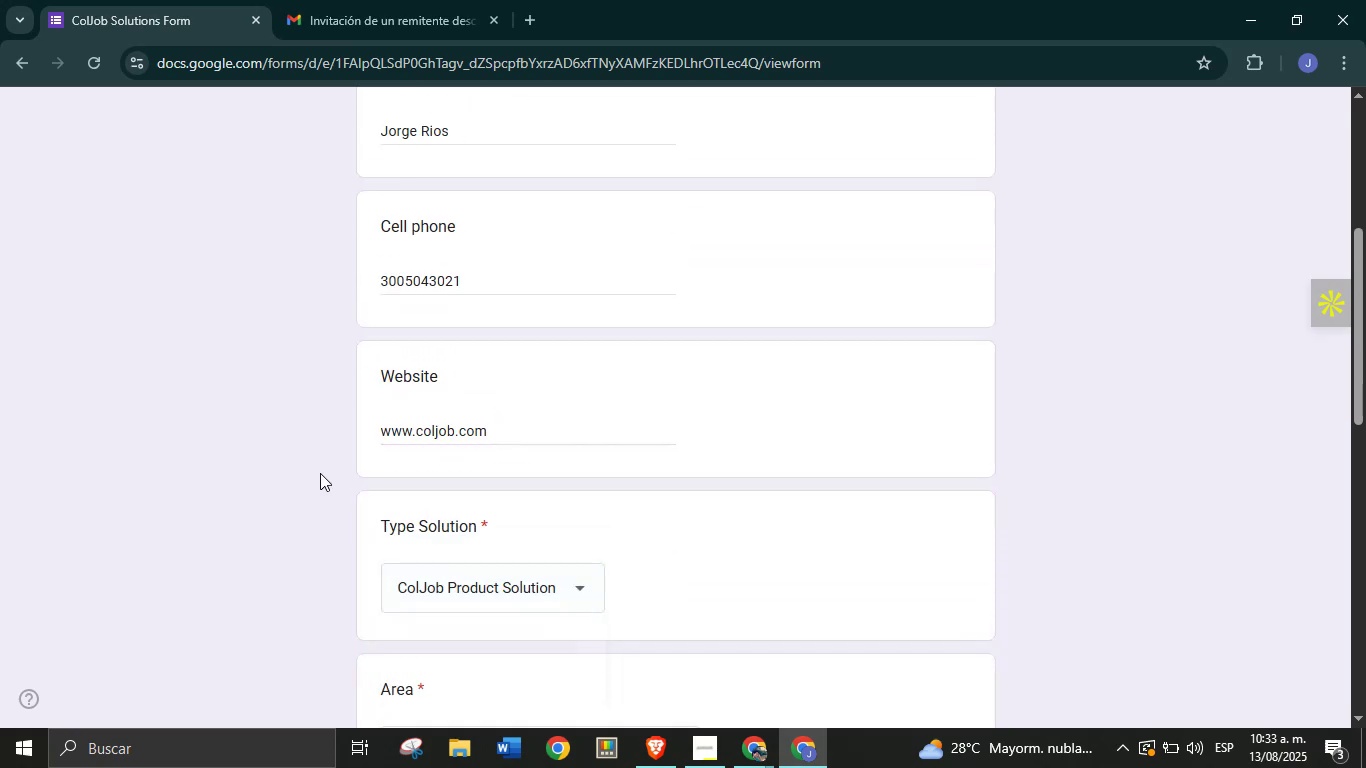 
scroll: coordinate [398, 530], scroll_direction: down, amount: 2.0
 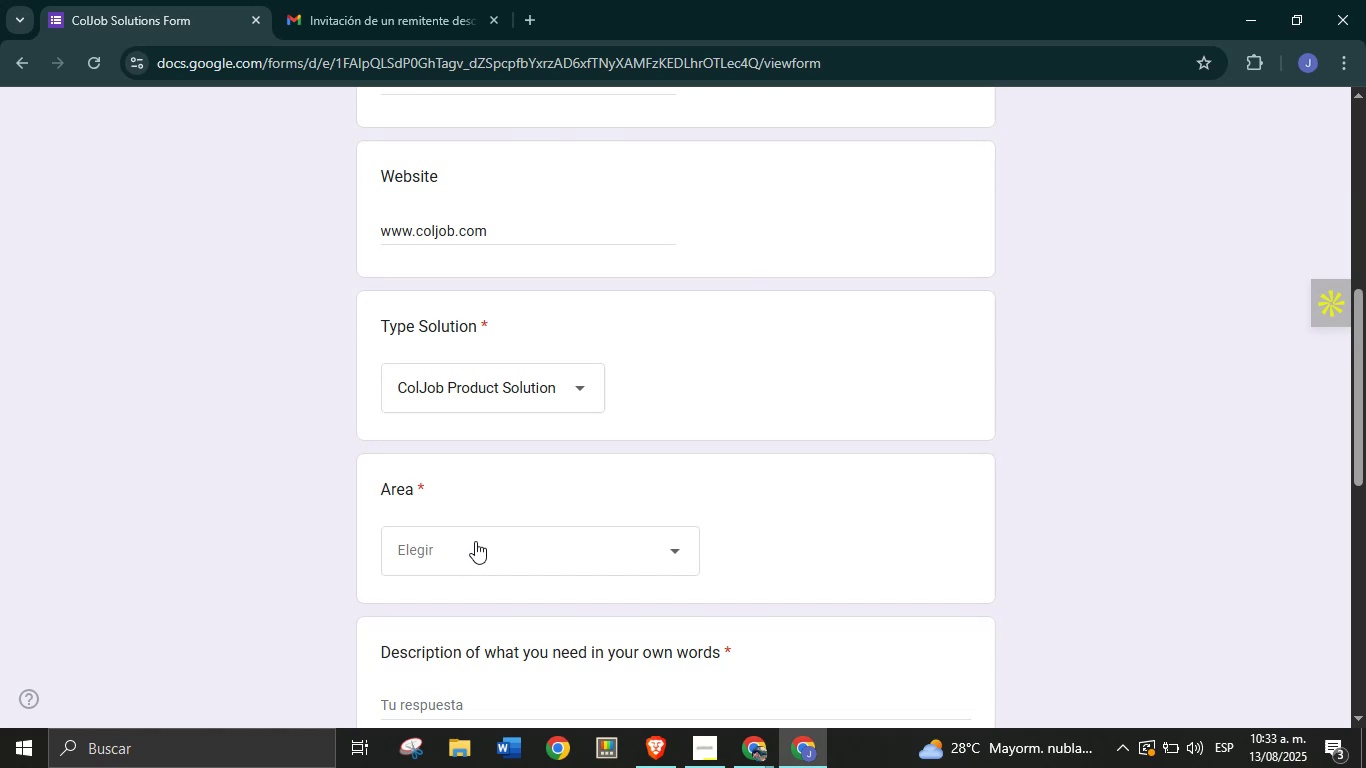 
left_click([475, 541])
 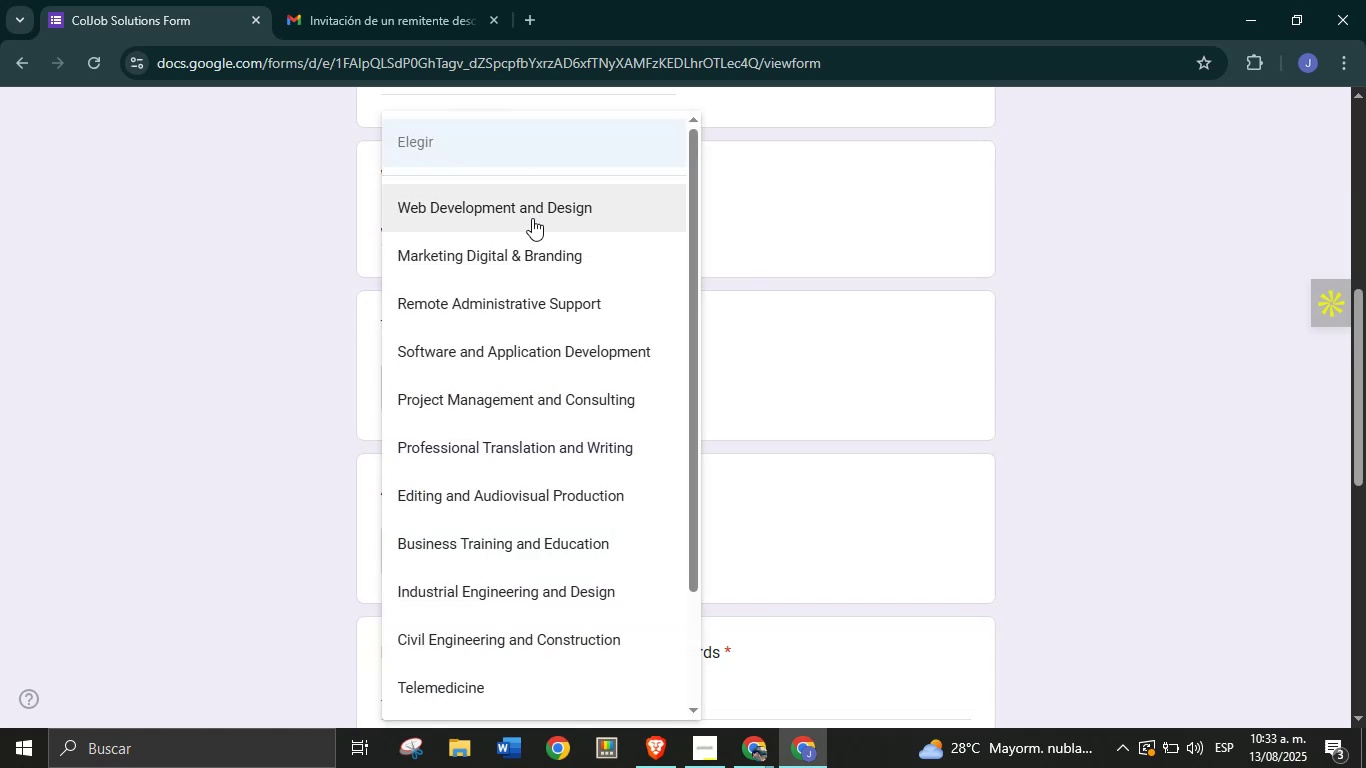 
left_click([524, 249])
 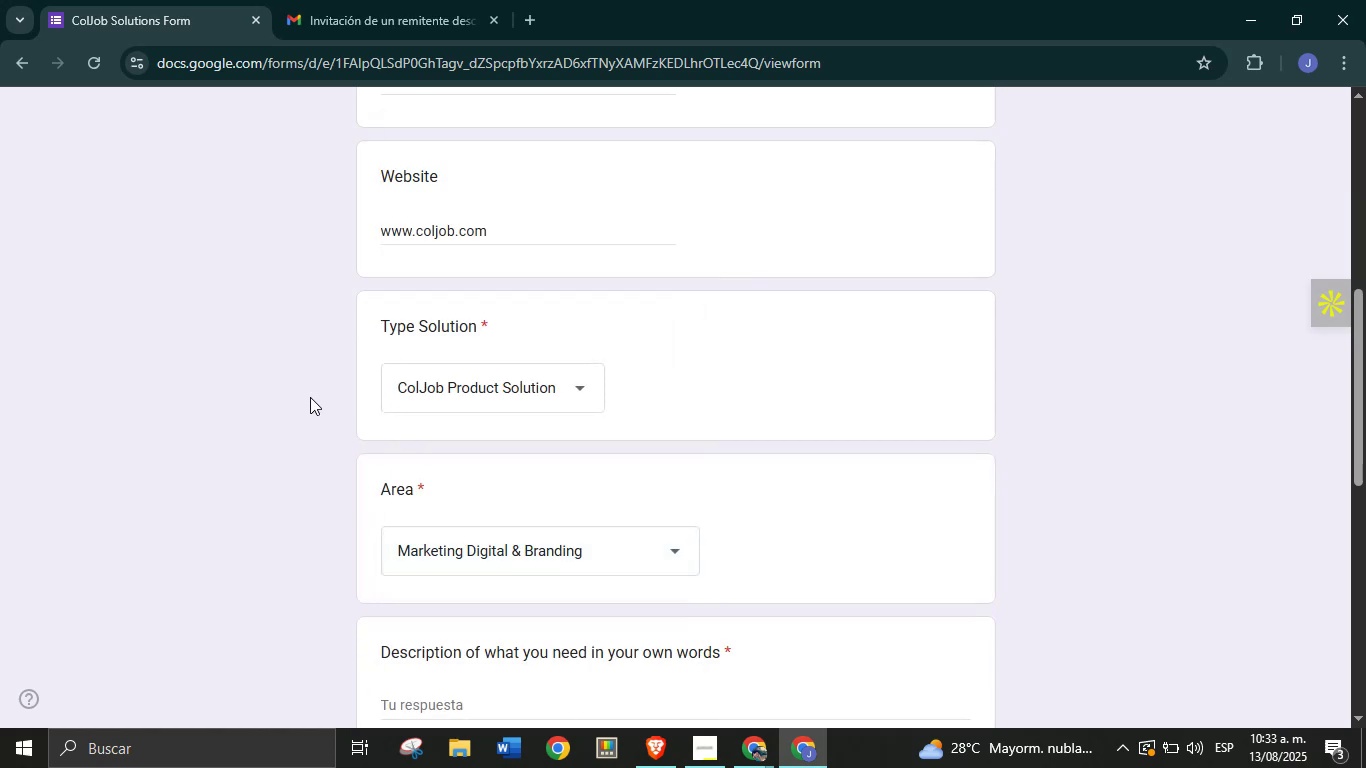 
left_click([310, 397])
 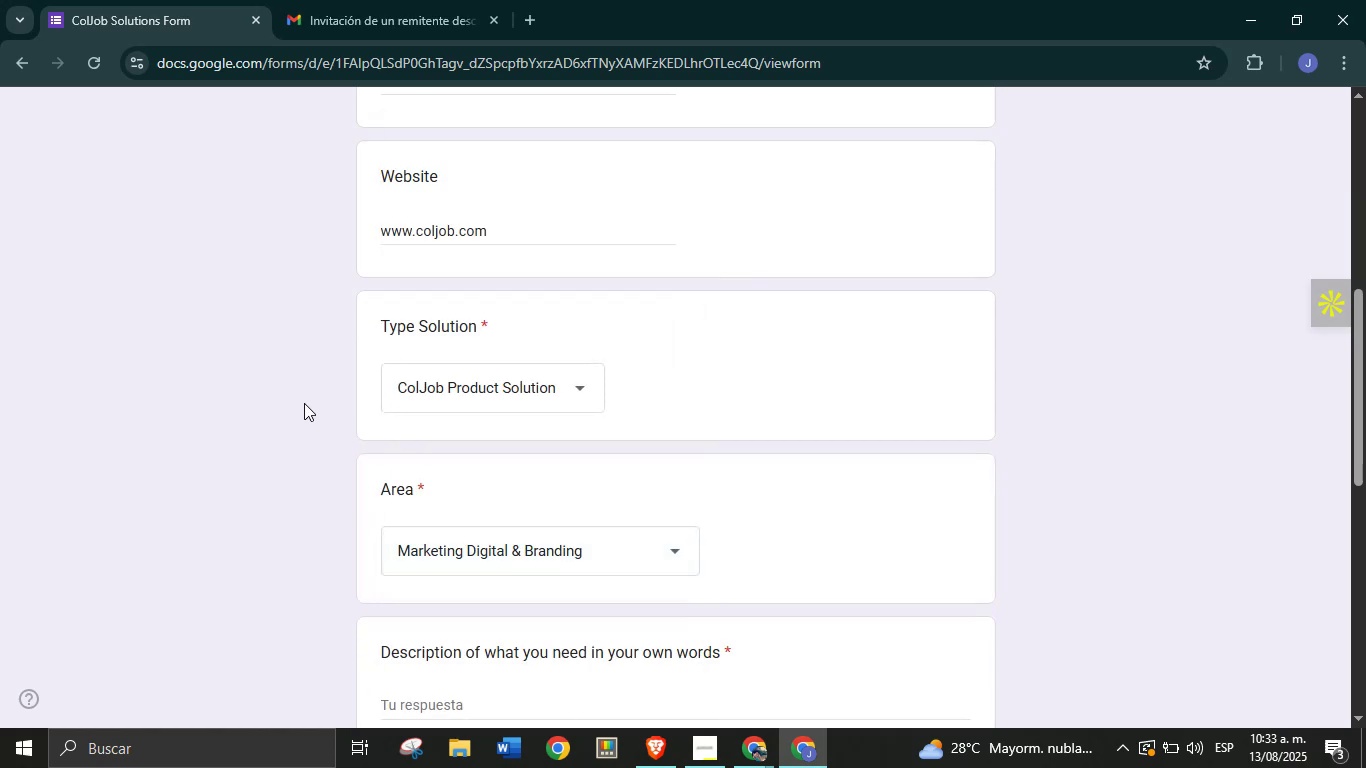 
scroll: coordinate [303, 404], scroll_direction: down, amount: 2.0
 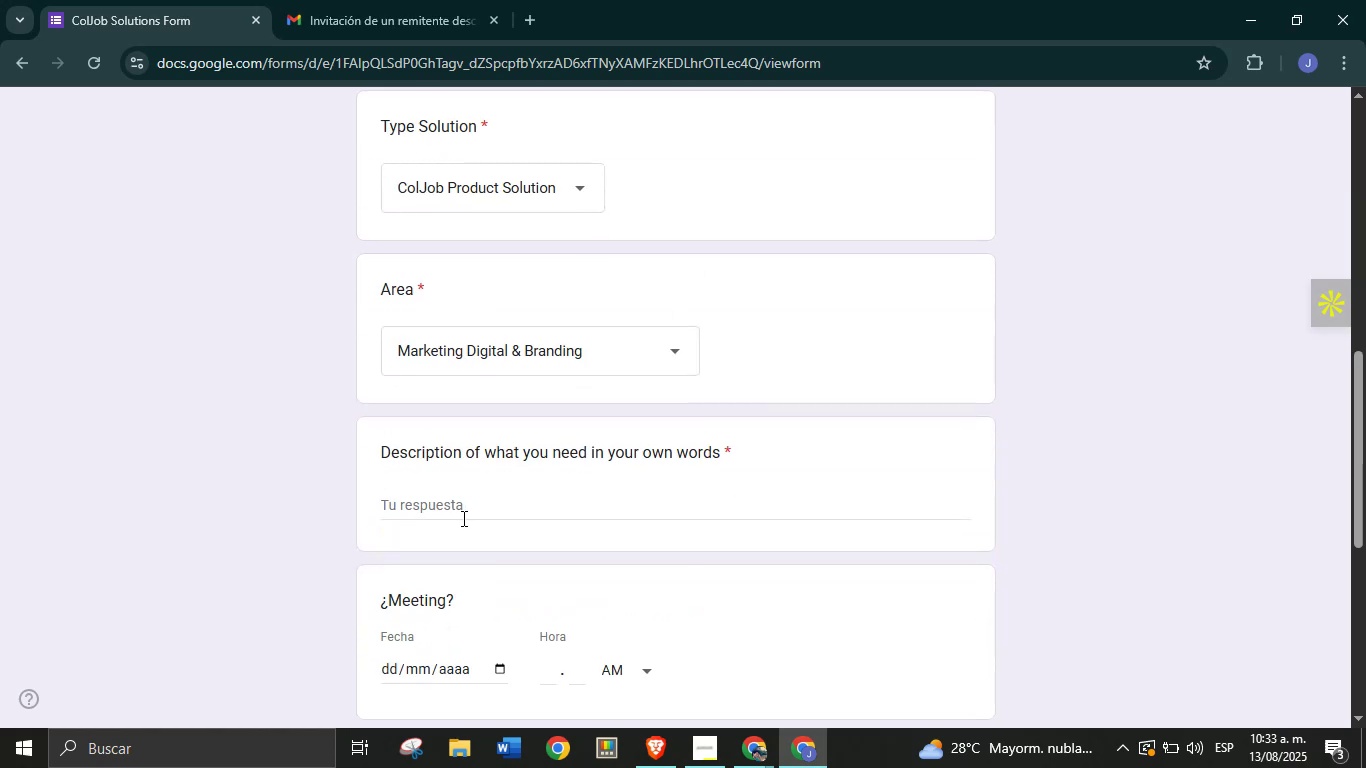 
left_click([482, 505])
 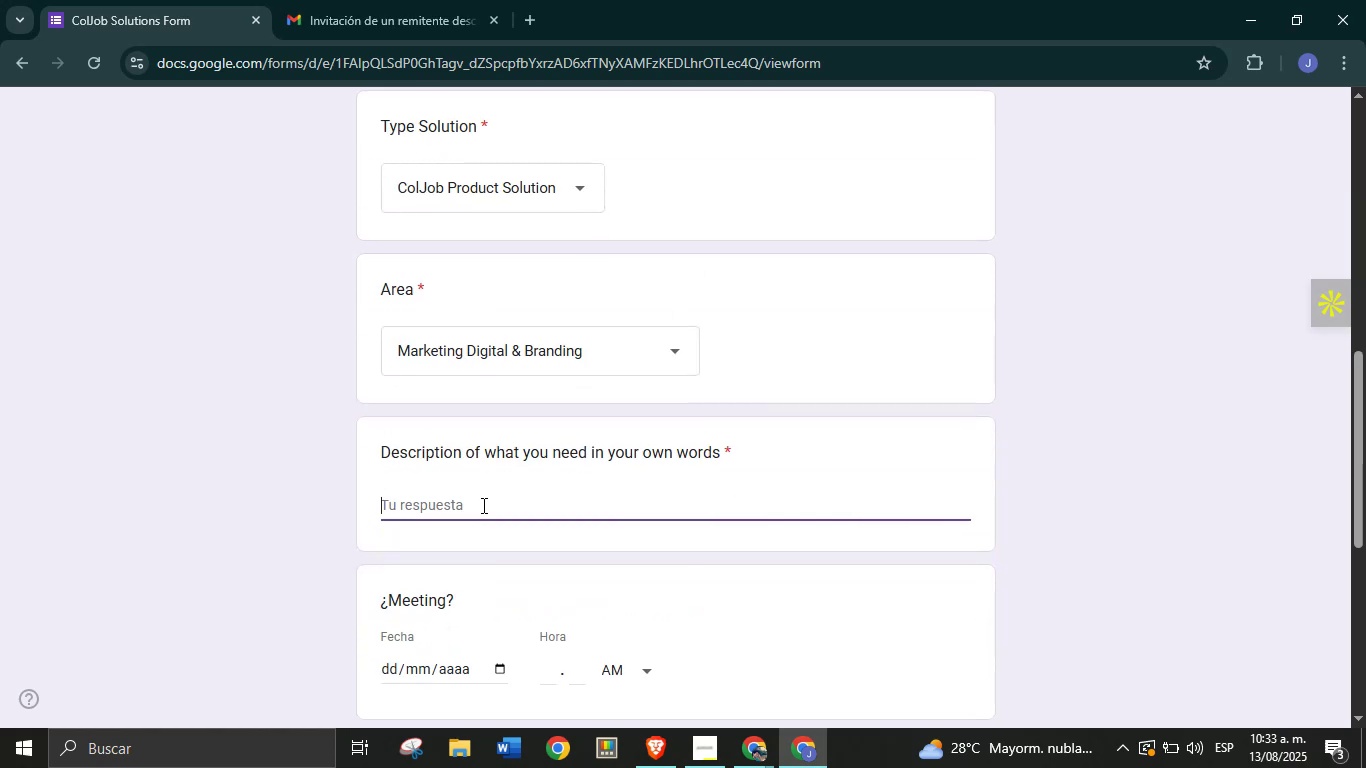 
type(need product )
 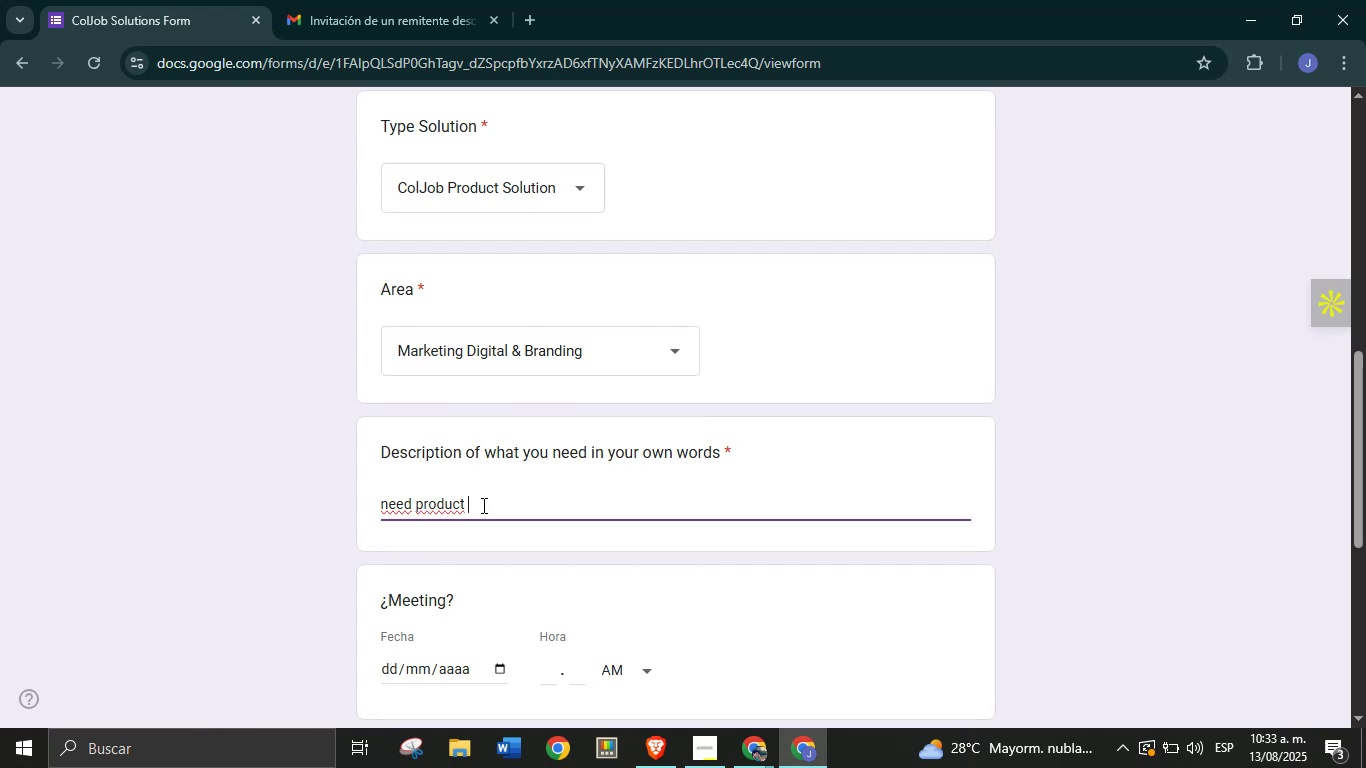 
type(marketing on facebook)
 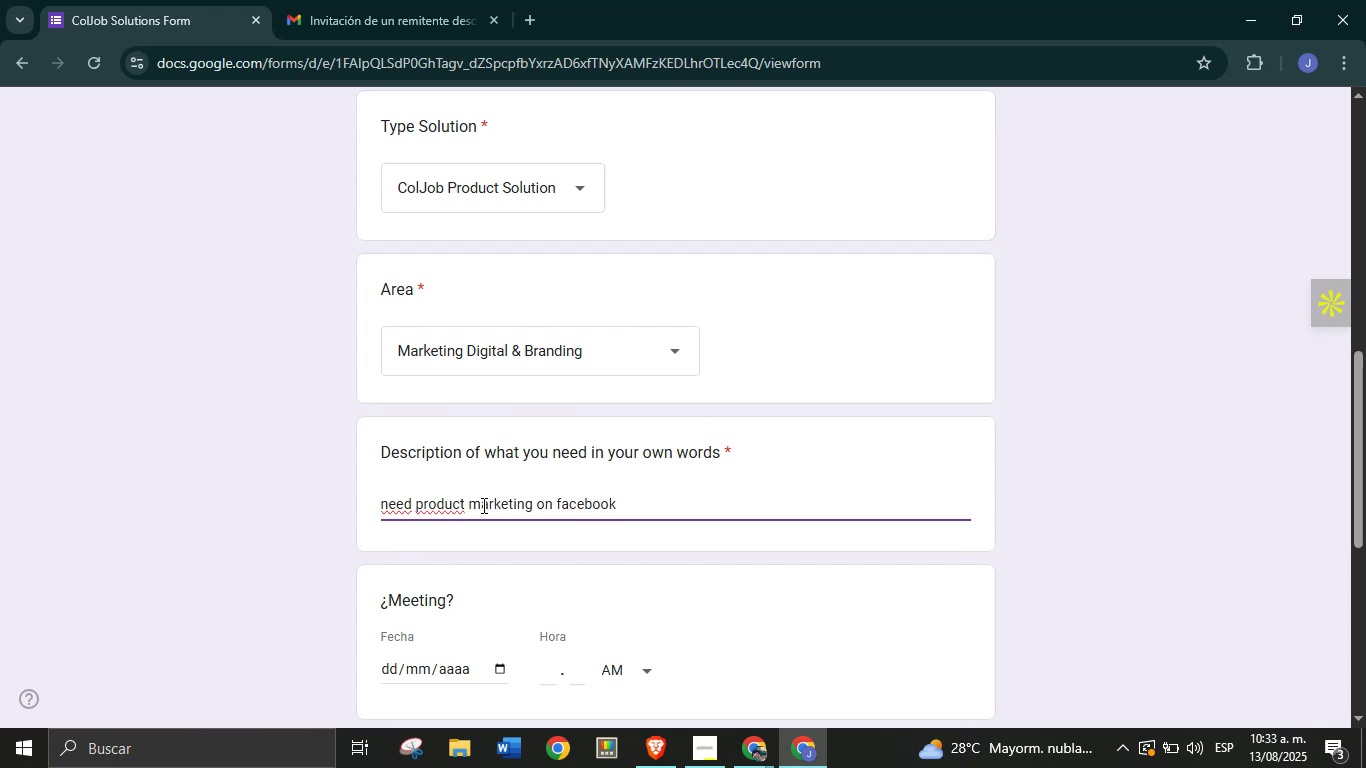 
scroll: coordinate [481, 500], scroll_direction: down, amount: 1.0
 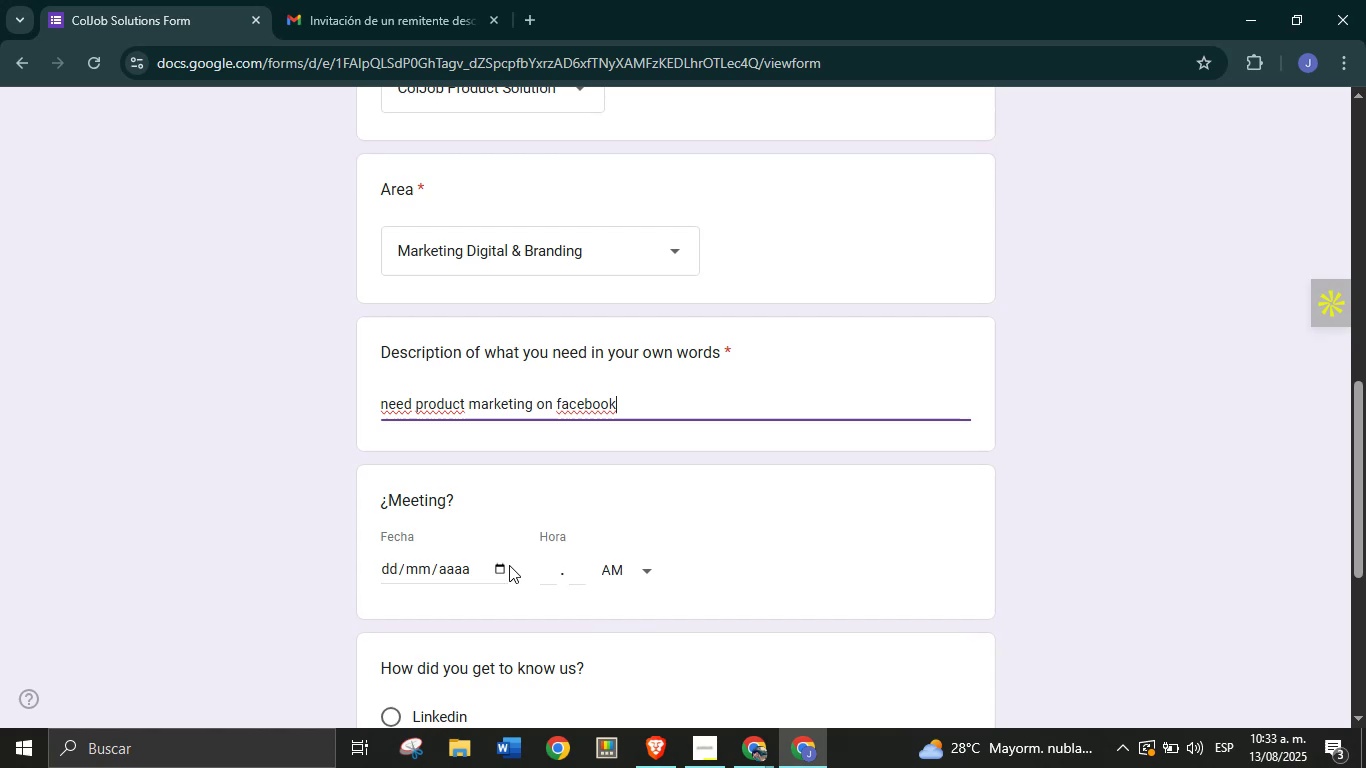 
left_click([499, 569])
 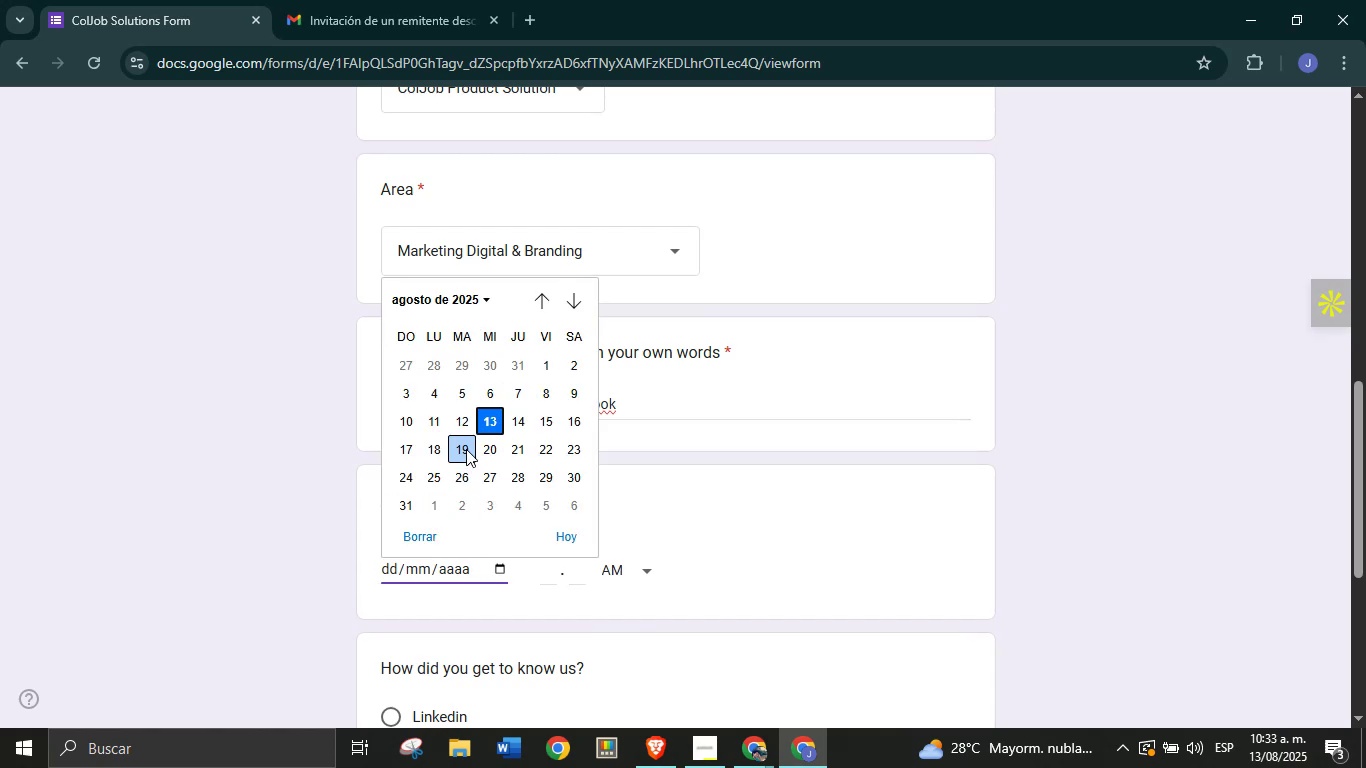 
left_click([466, 449])
 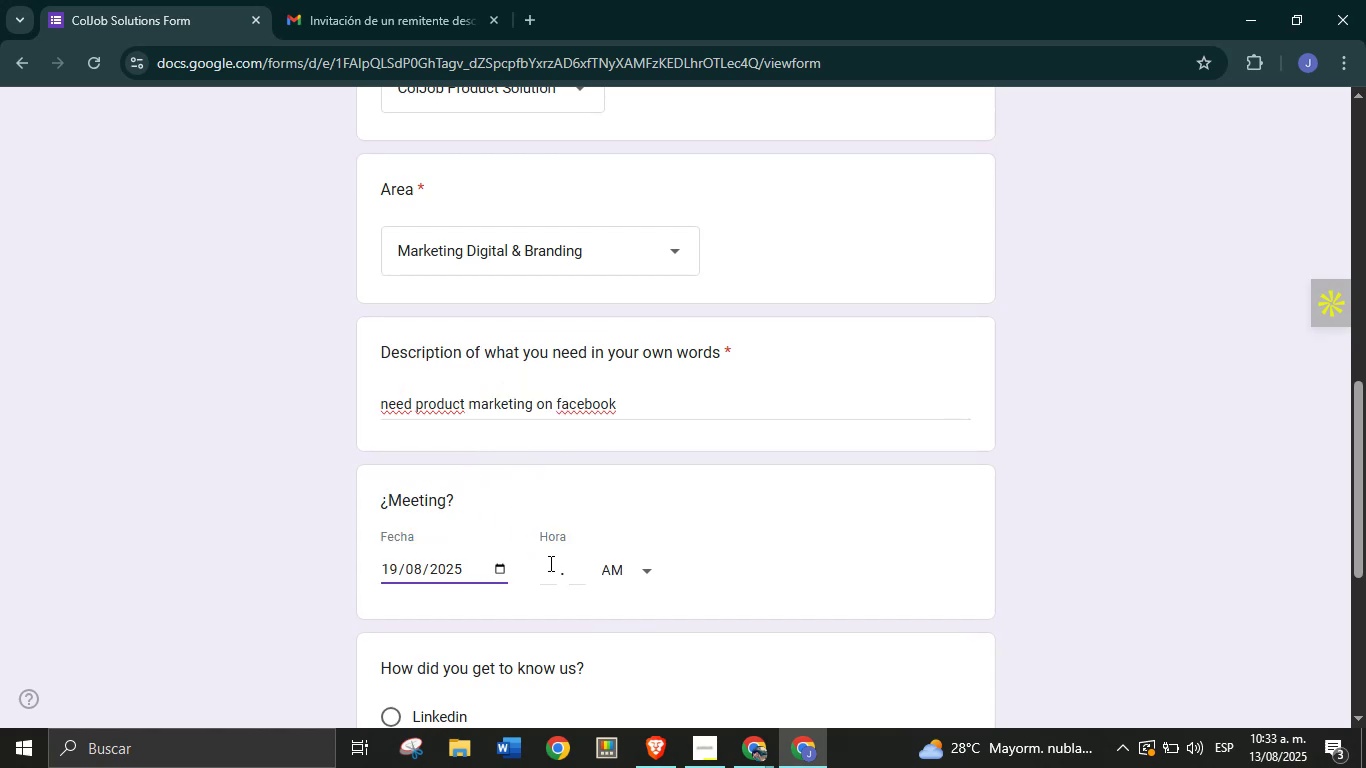 
left_click([549, 563])
 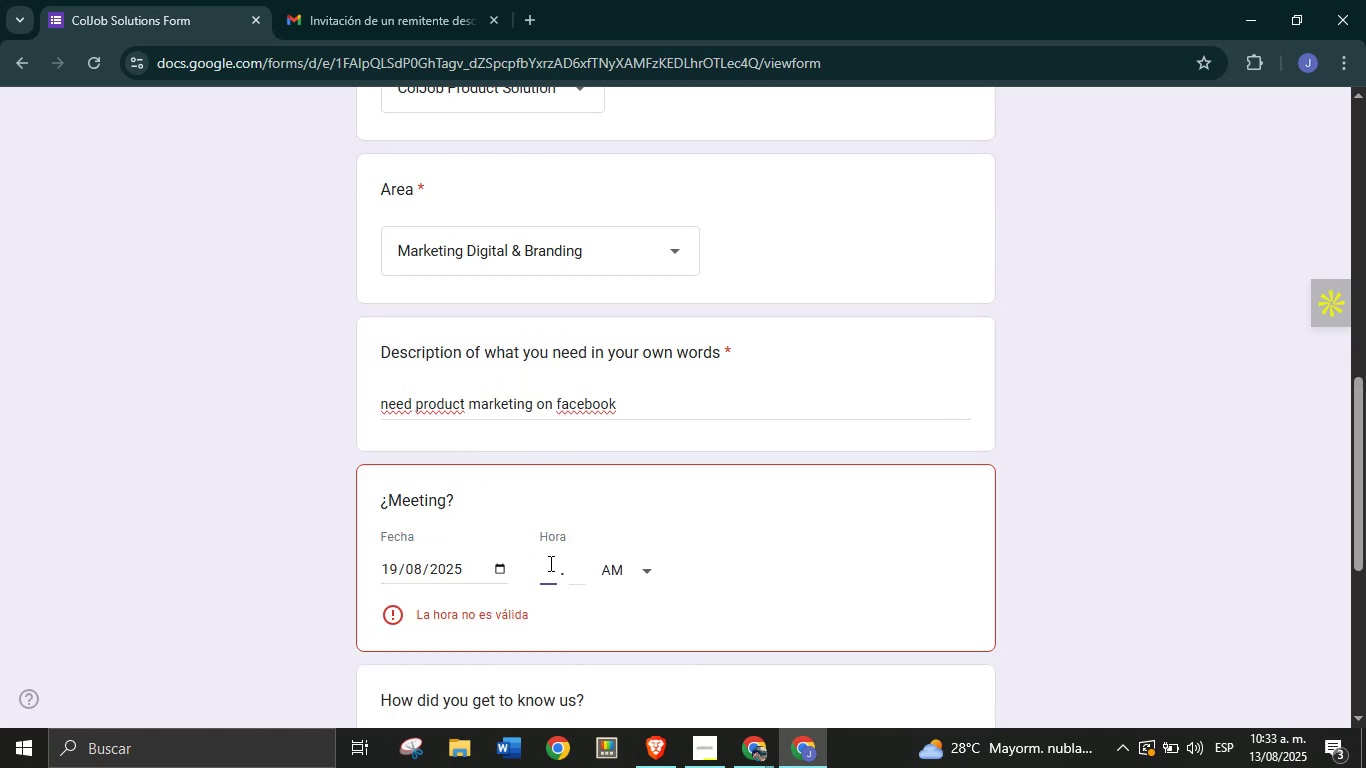 
type(11)
 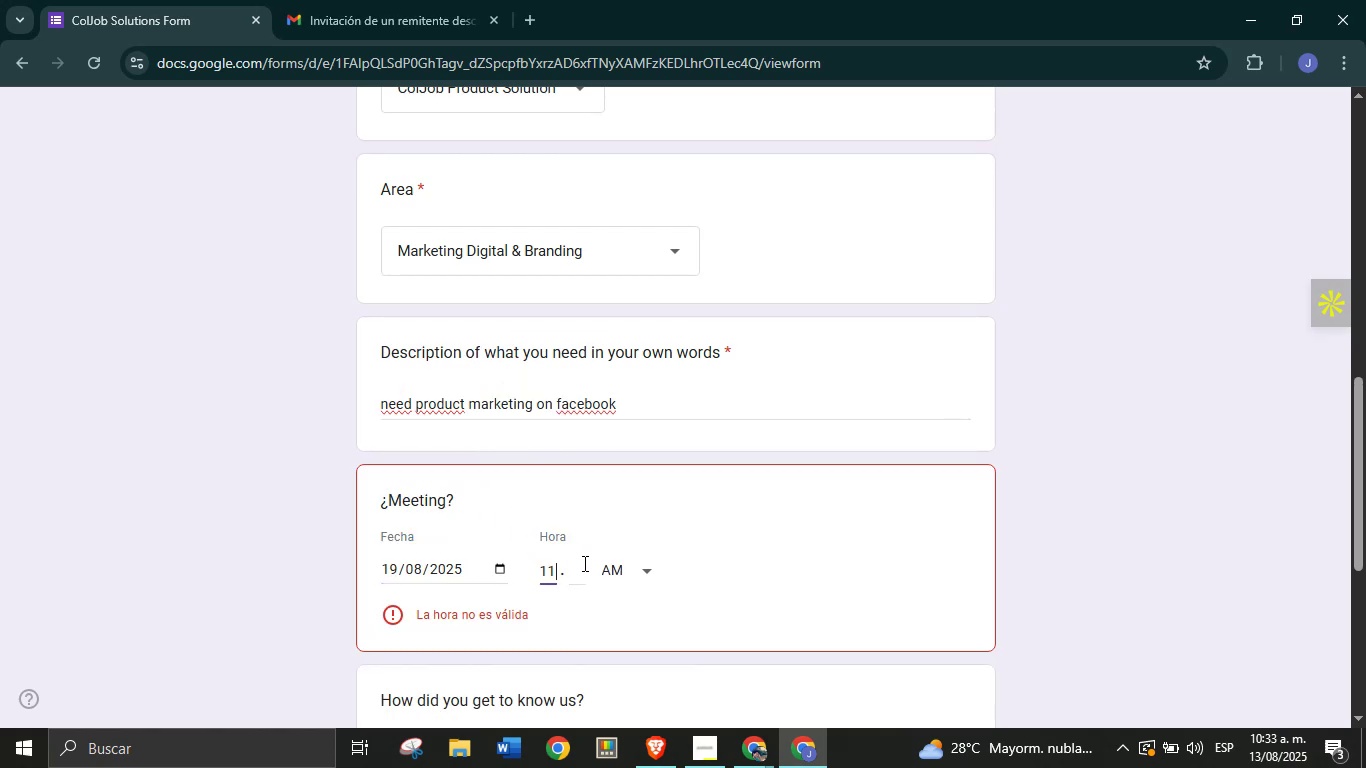 
left_click([584, 563])
 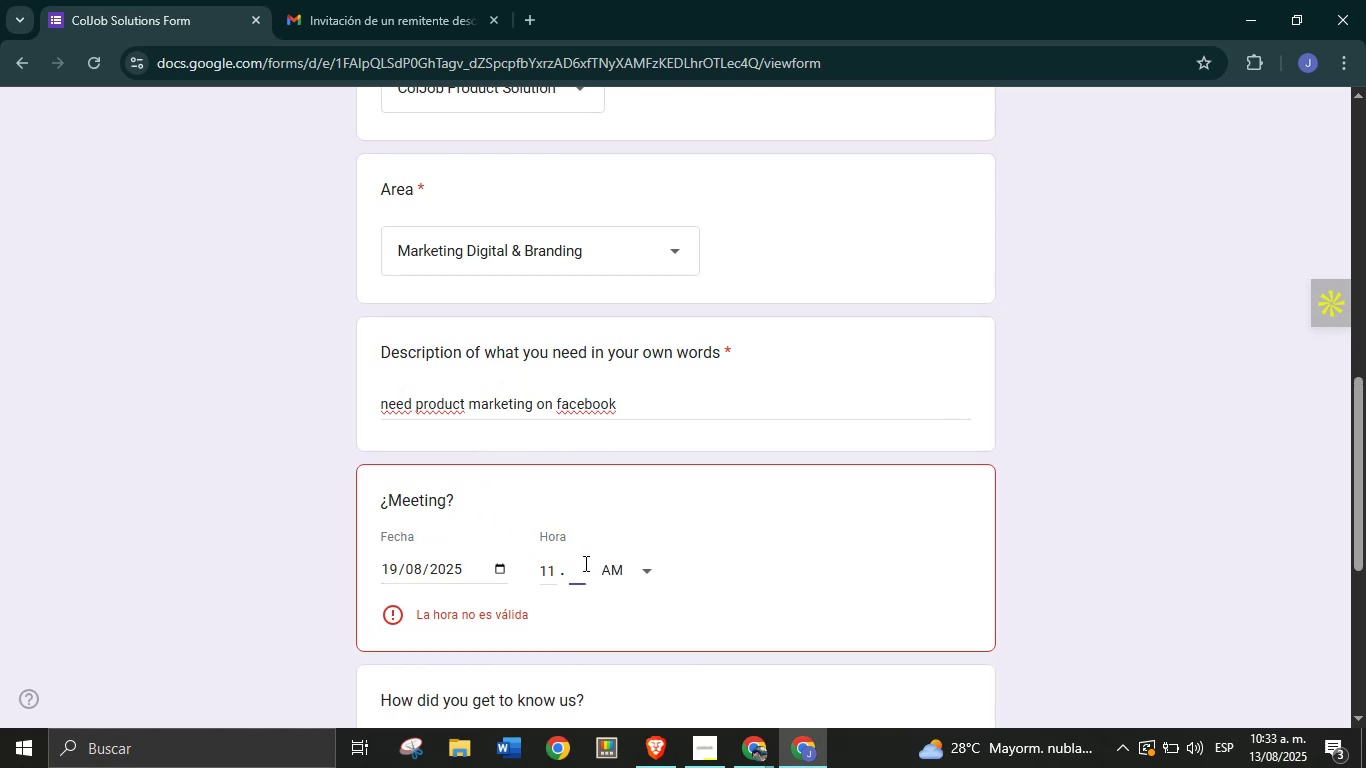 
type(30)
 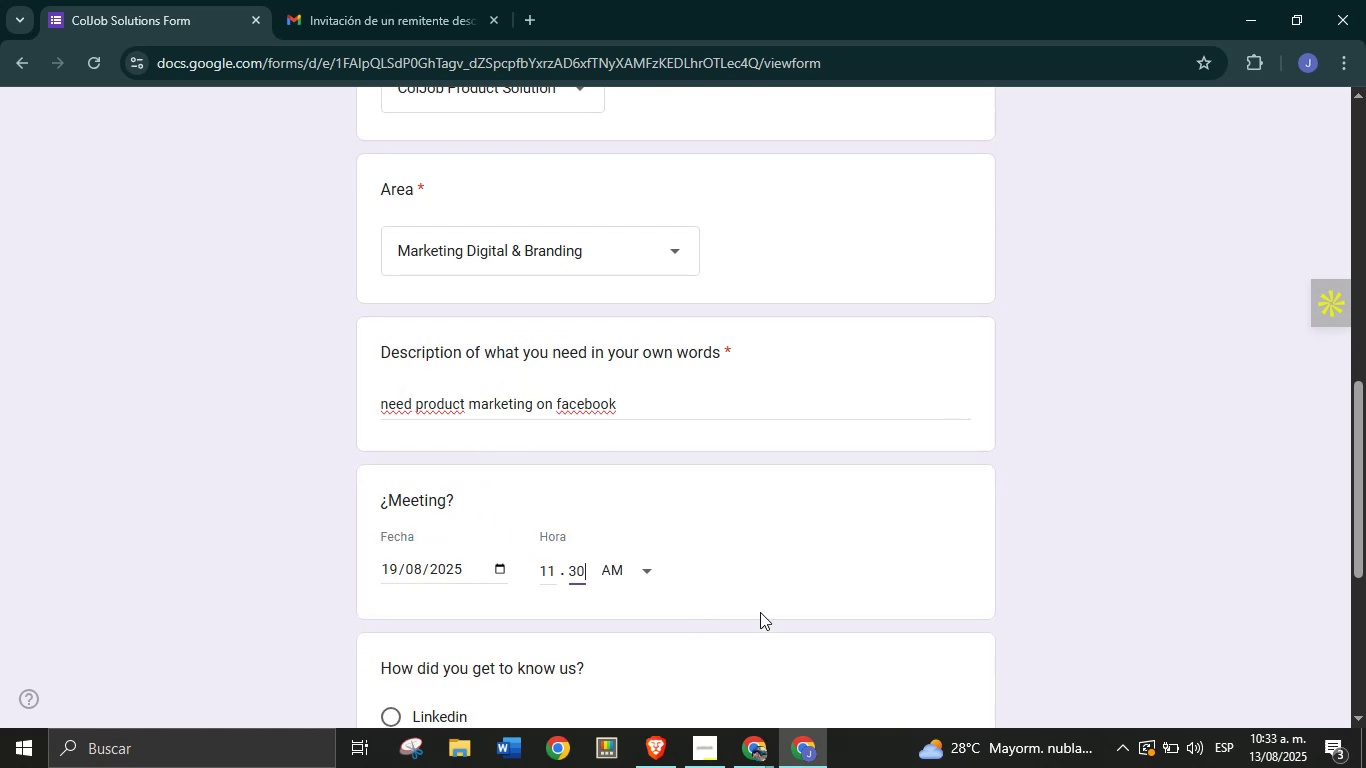 
left_click([760, 612])
 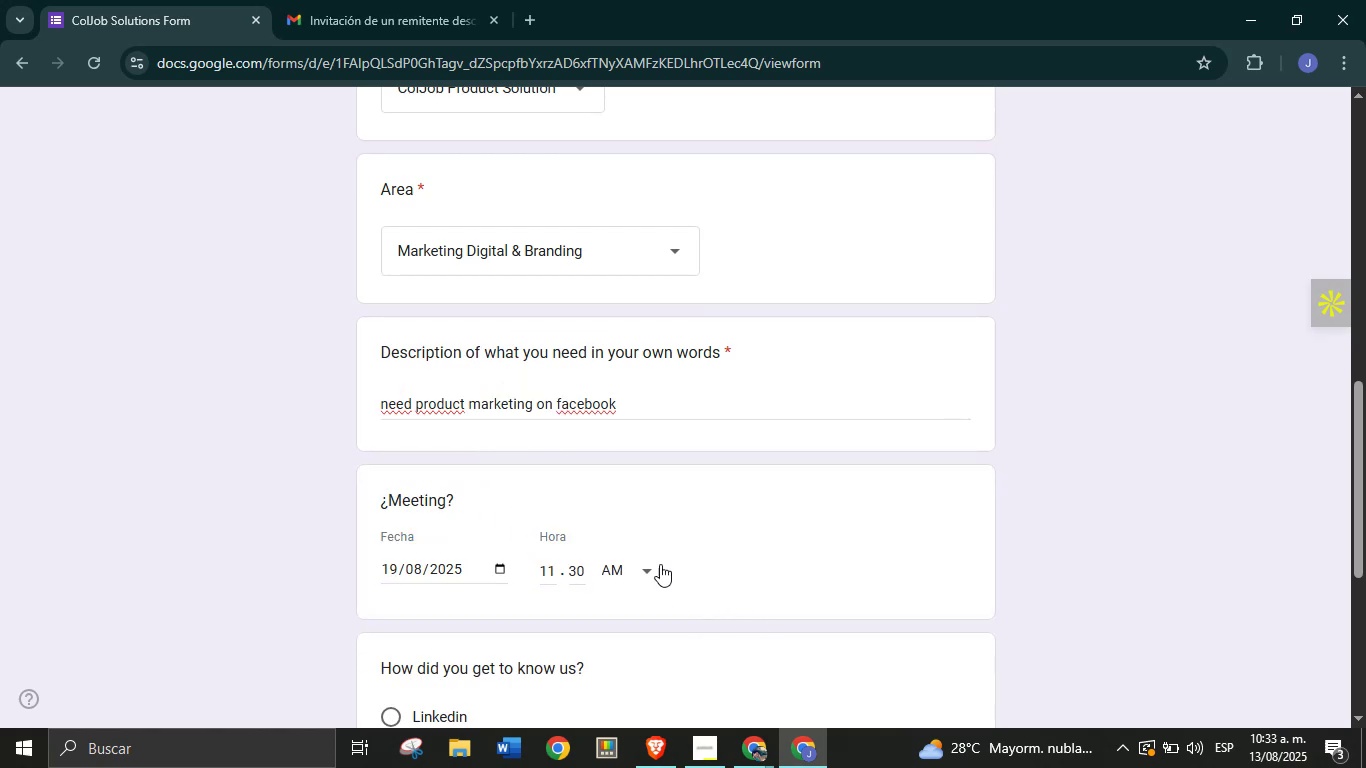 
scroll: coordinate [642, 555], scroll_direction: down, amount: 2.0
 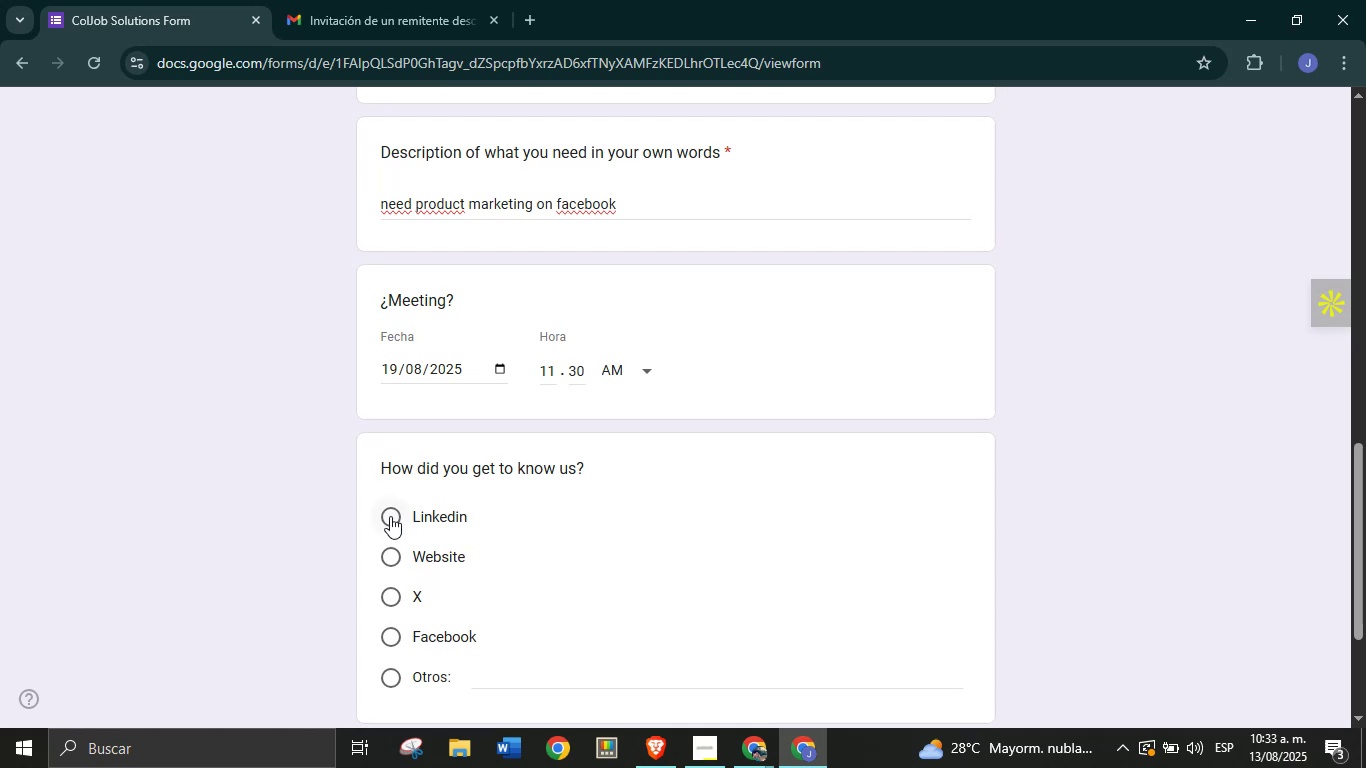 
left_click([390, 516])
 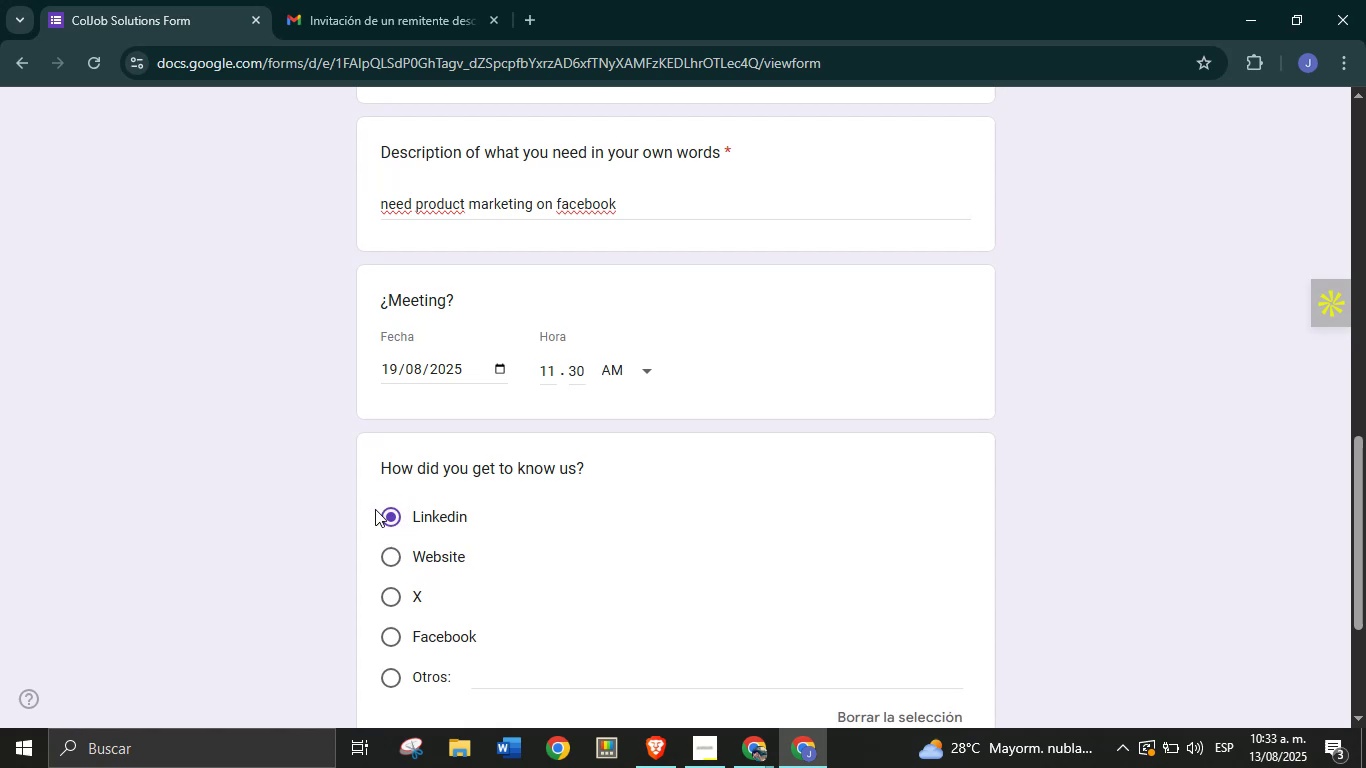 
scroll: coordinate [299, 479], scroll_direction: down, amount: 2.0
 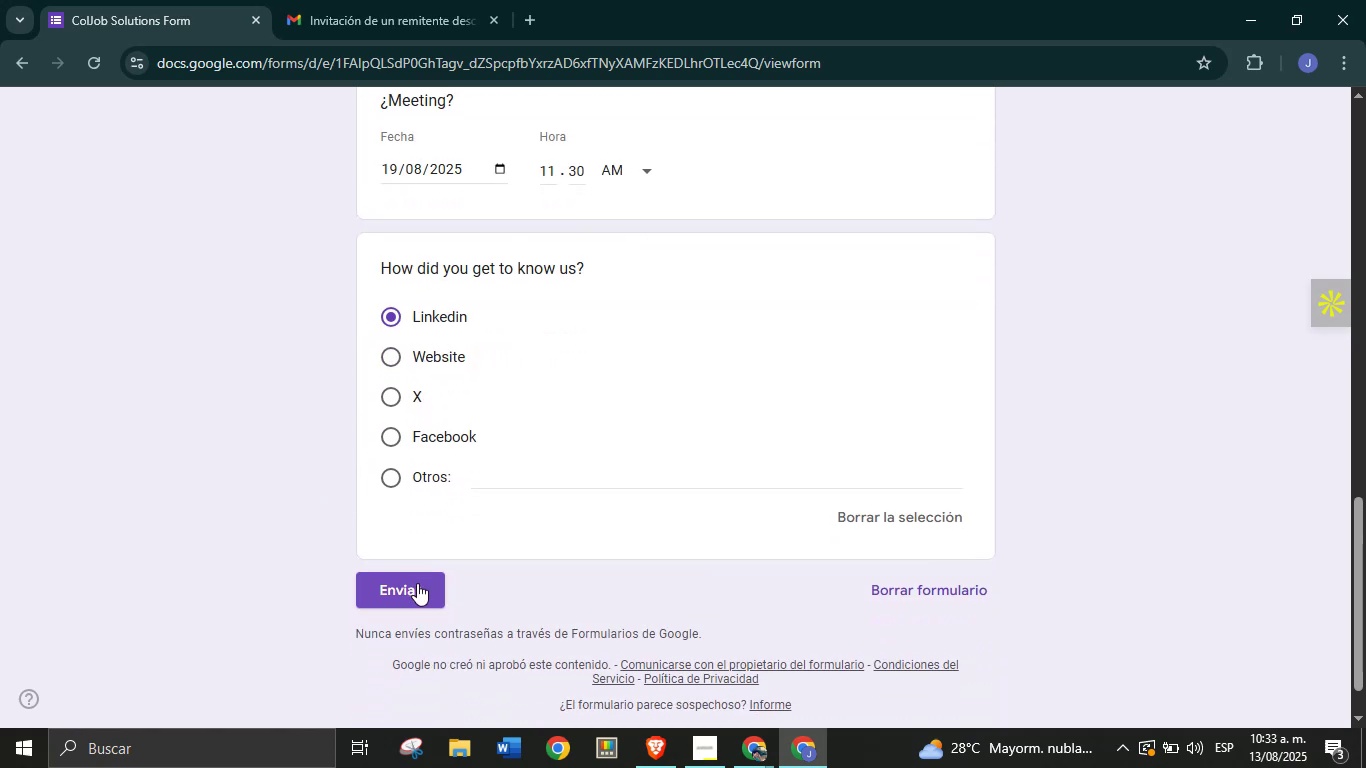 
left_click([417, 583])
 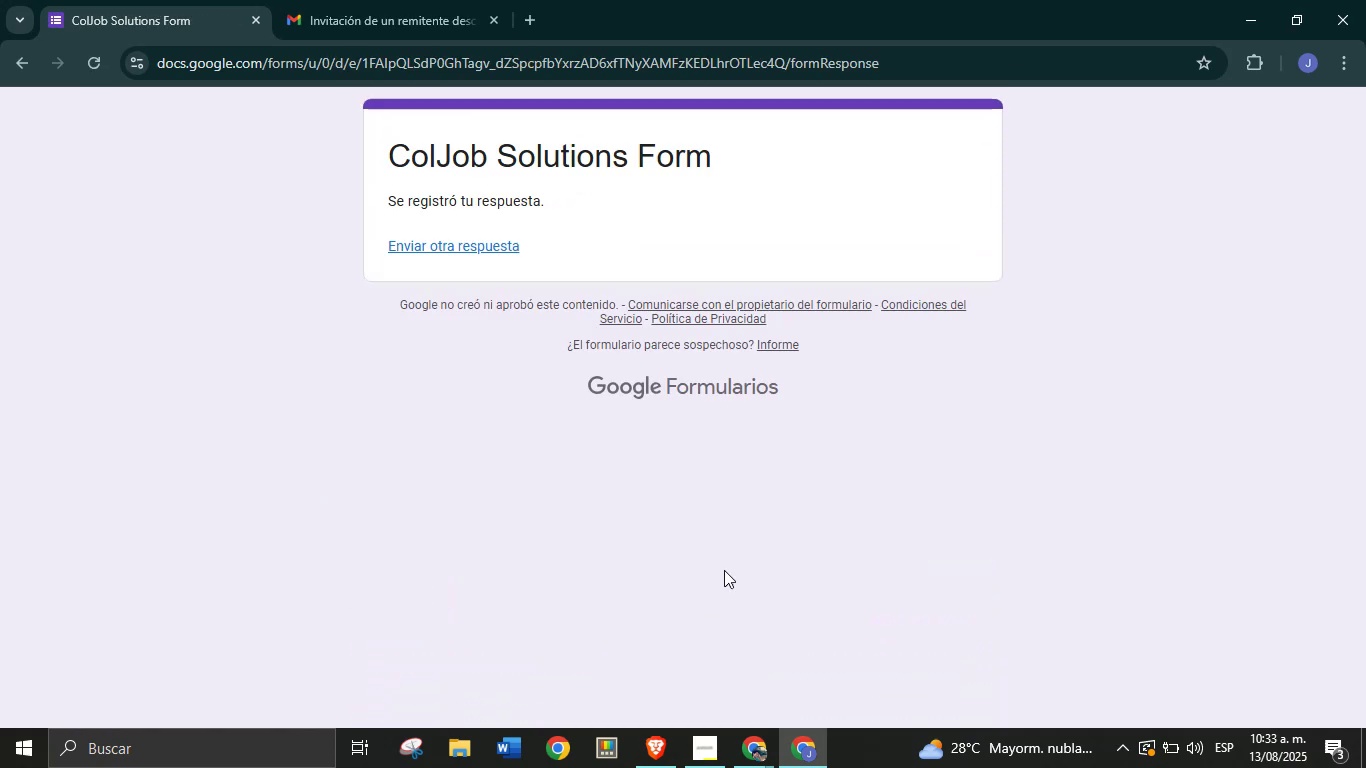 
left_click([762, 745])
 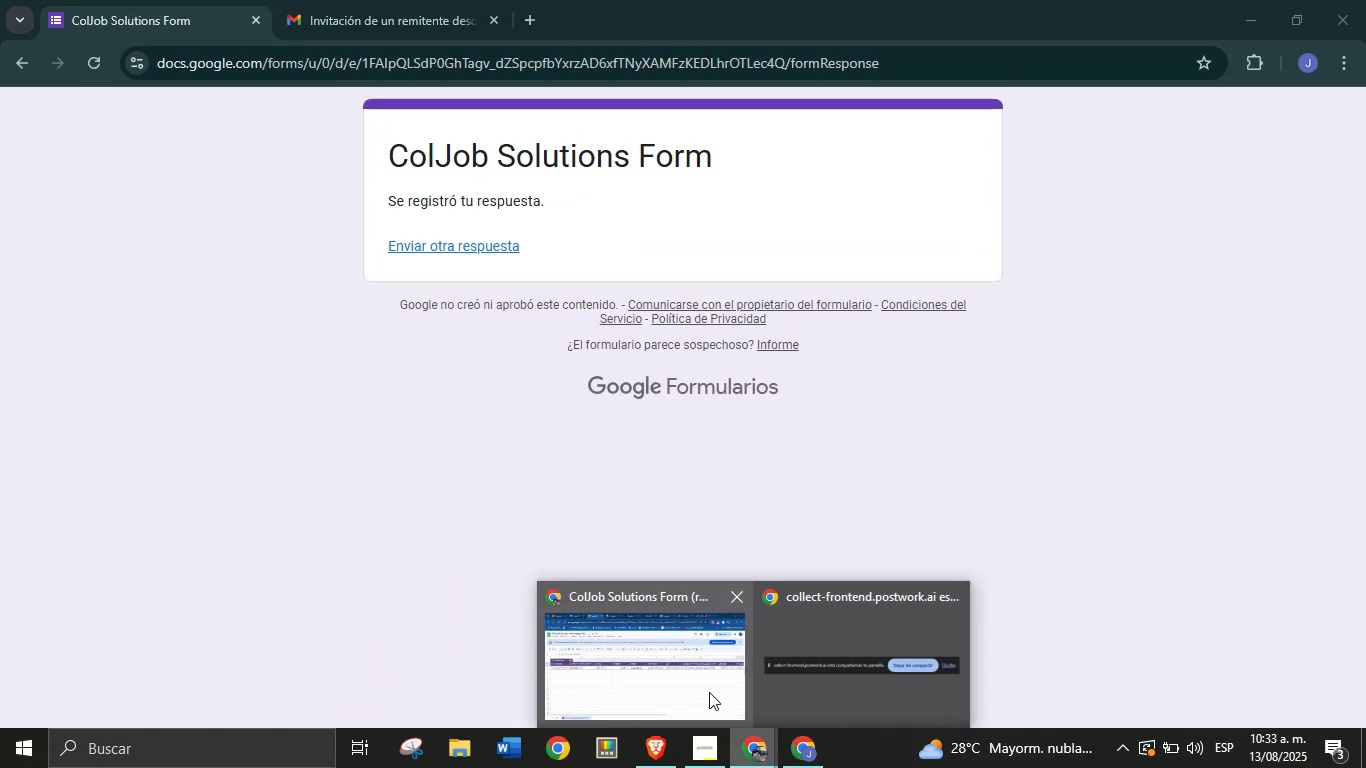 
left_click([708, 692])
 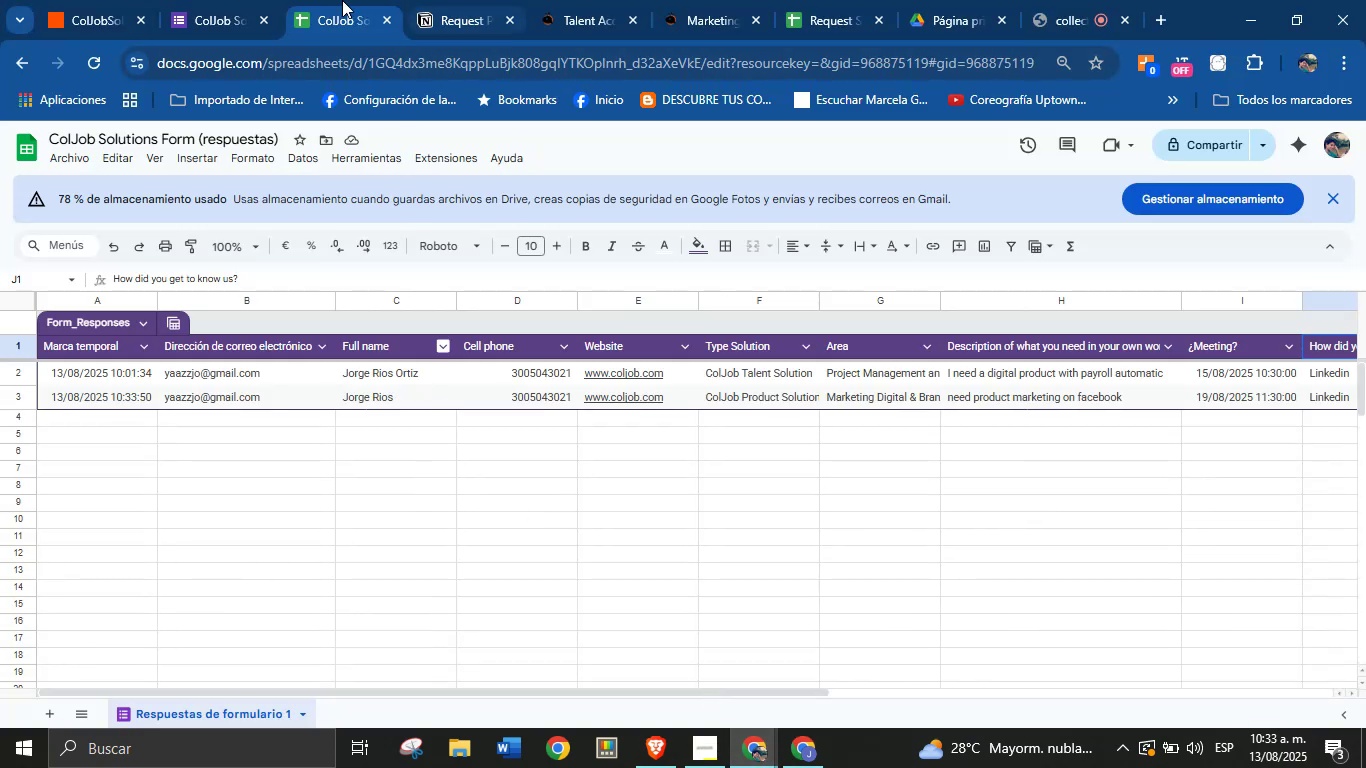 
left_click([109, 0])
 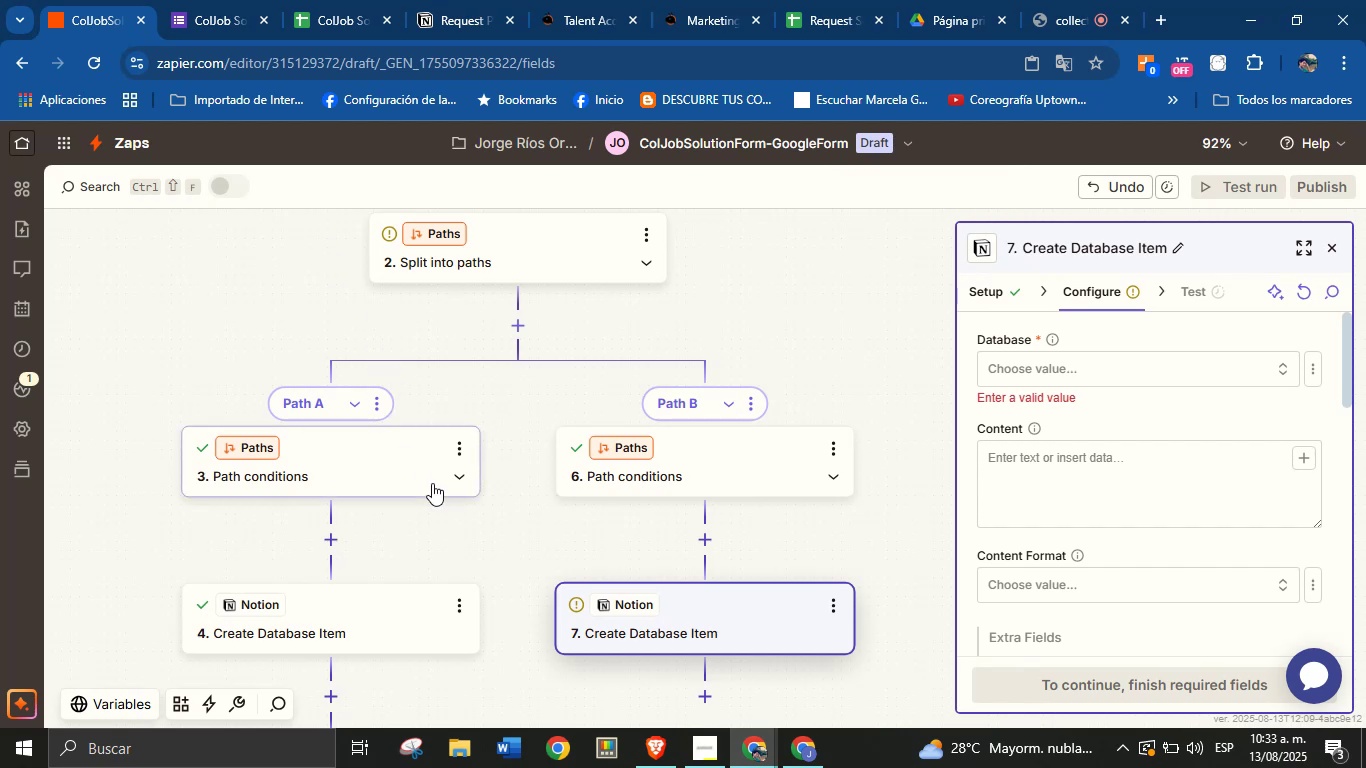 
scroll: coordinate [598, 403], scroll_direction: down, amount: 1.0
 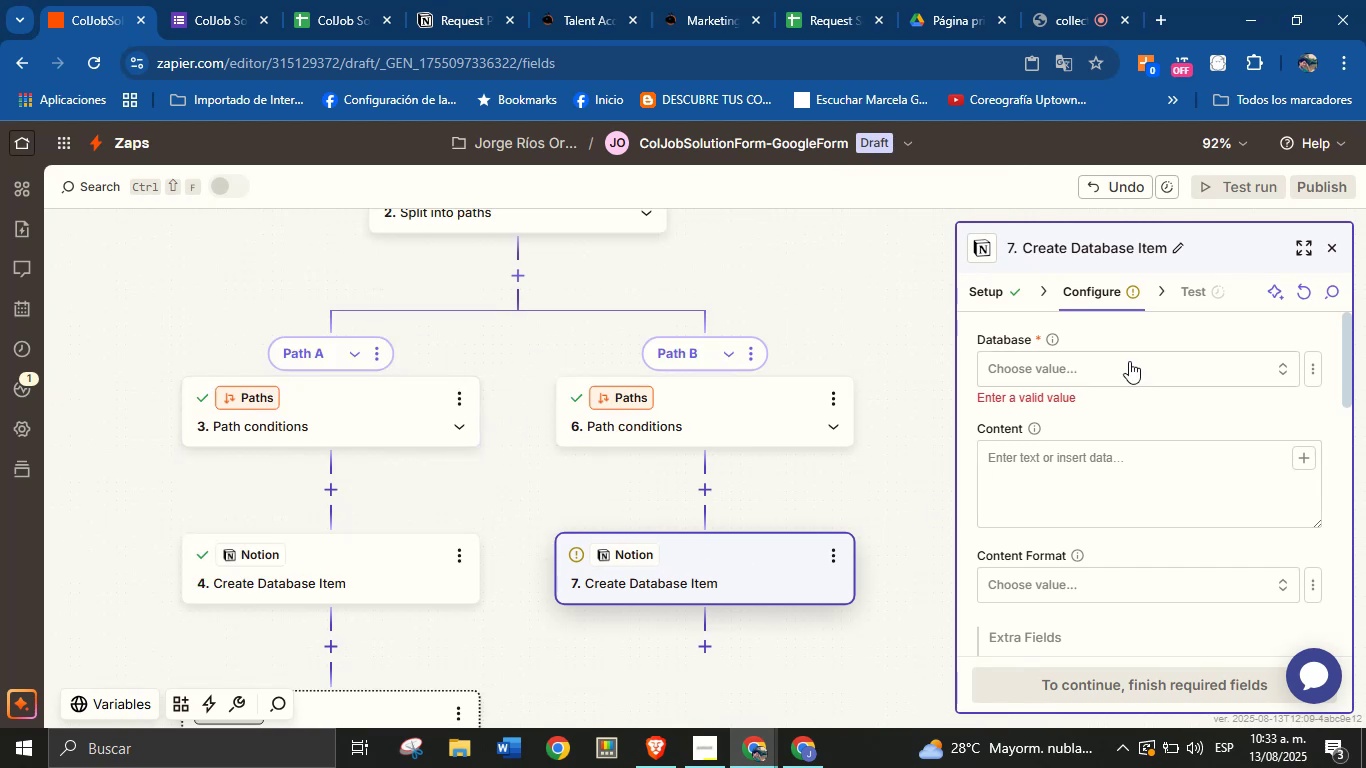 
left_click([1129, 361])
 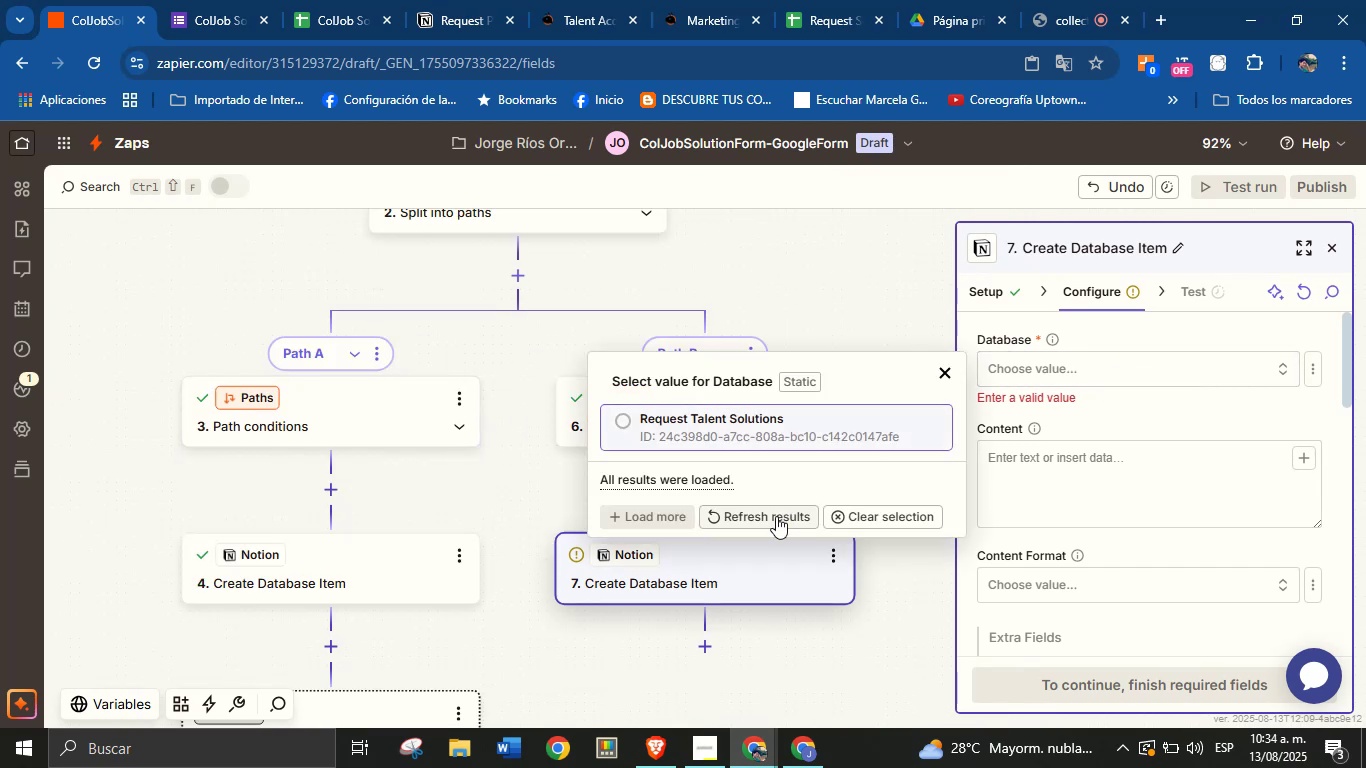 
left_click([775, 517])
 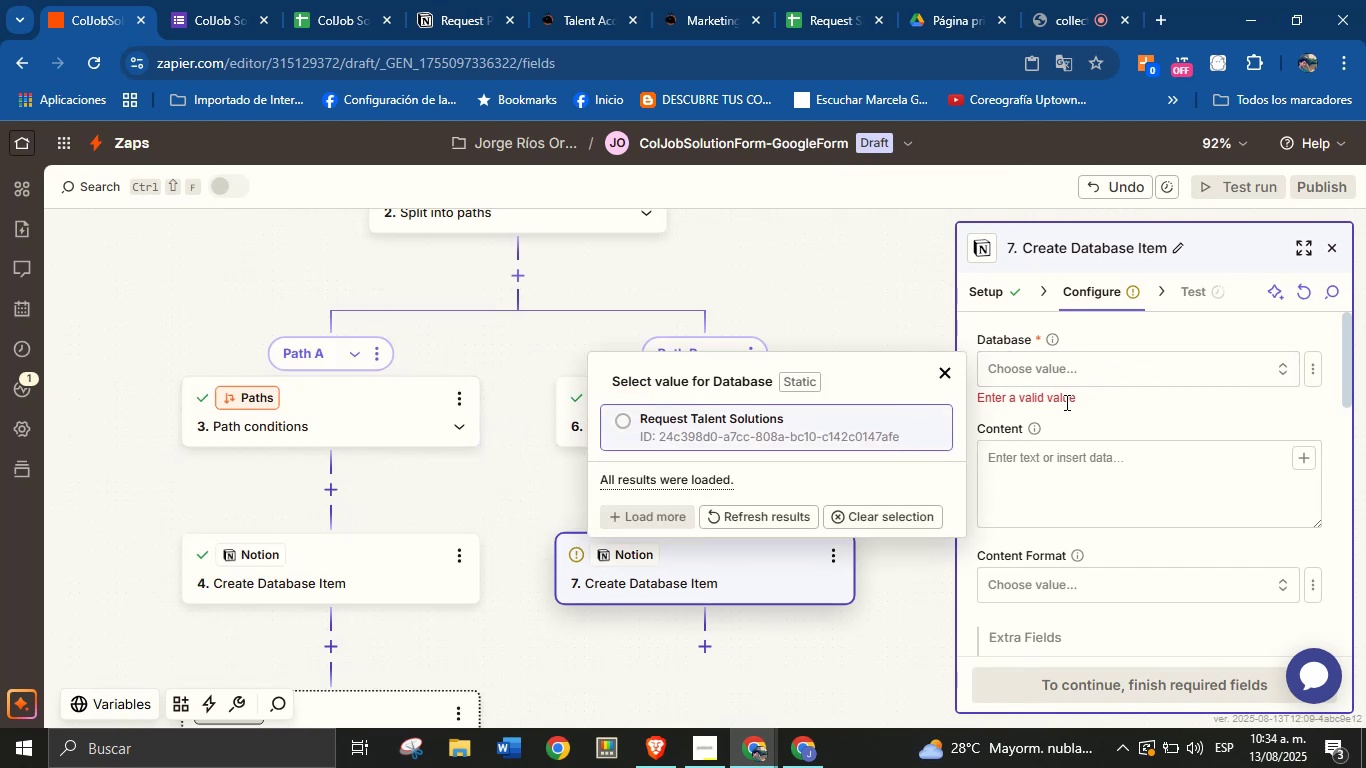 
wait(5.45)
 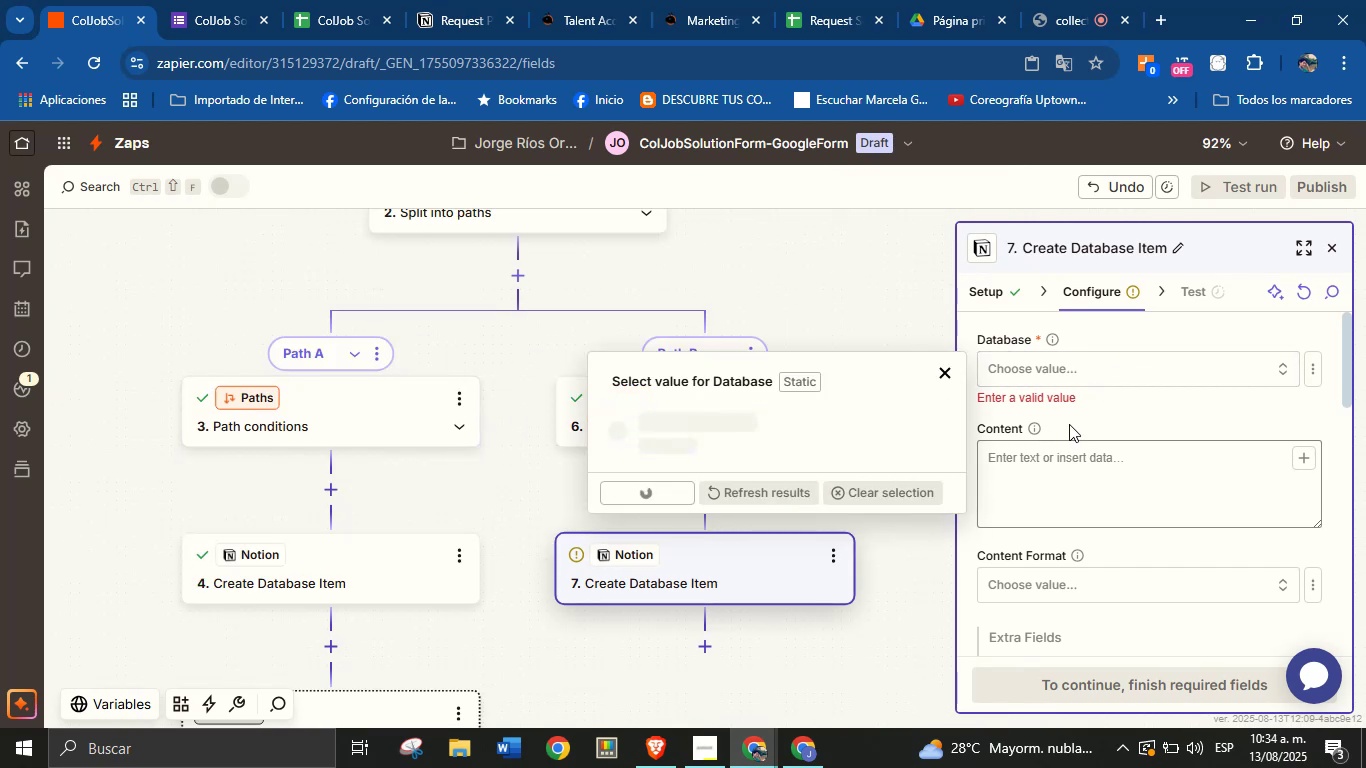 
left_click([1107, 417])
 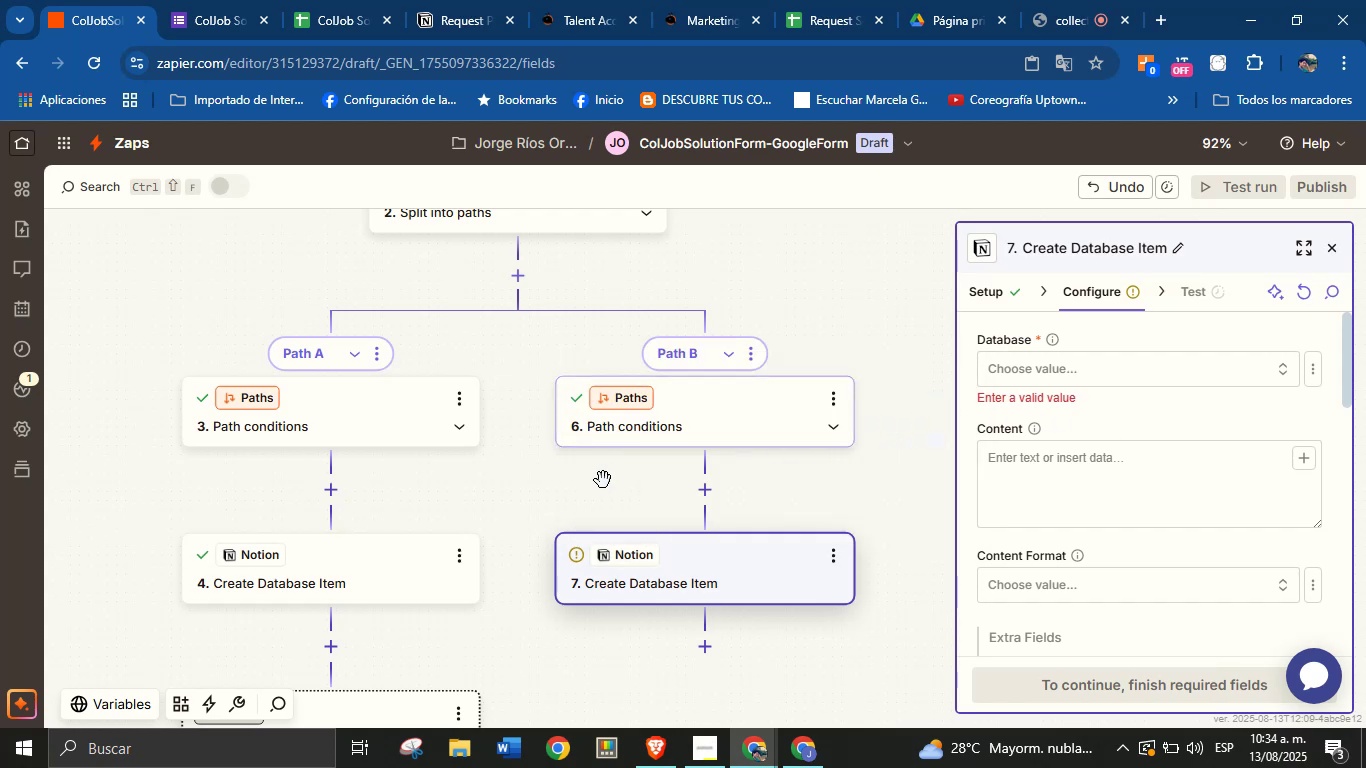 
wait(6.37)
 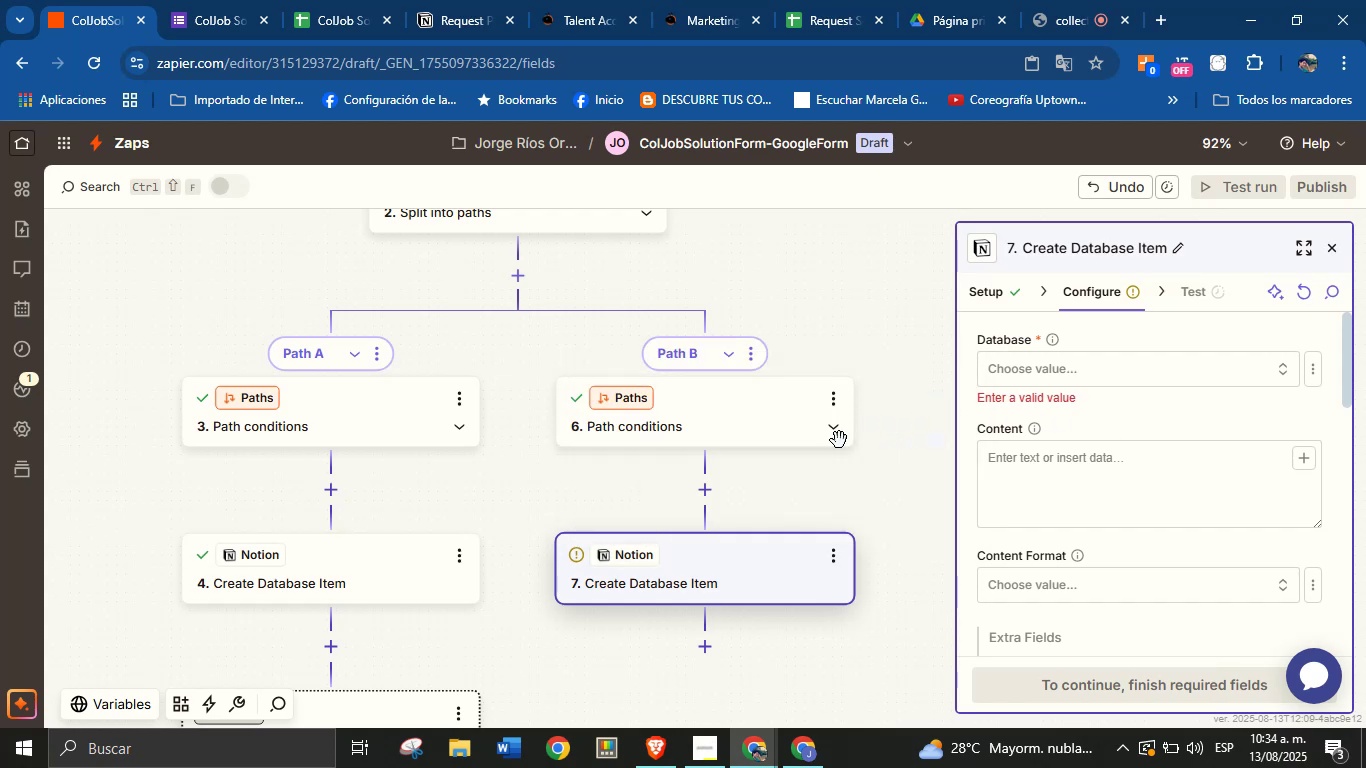 
left_click([353, 585])
 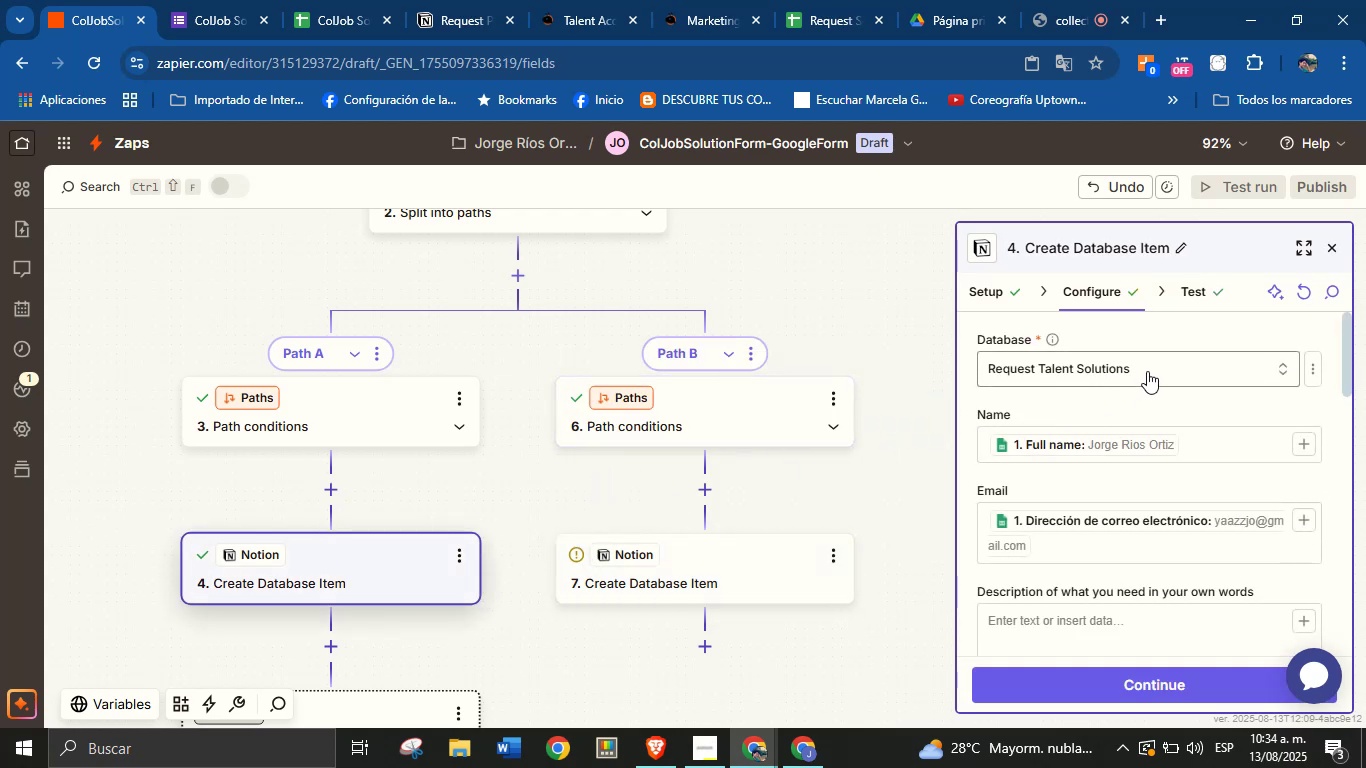 
left_click([1147, 371])
 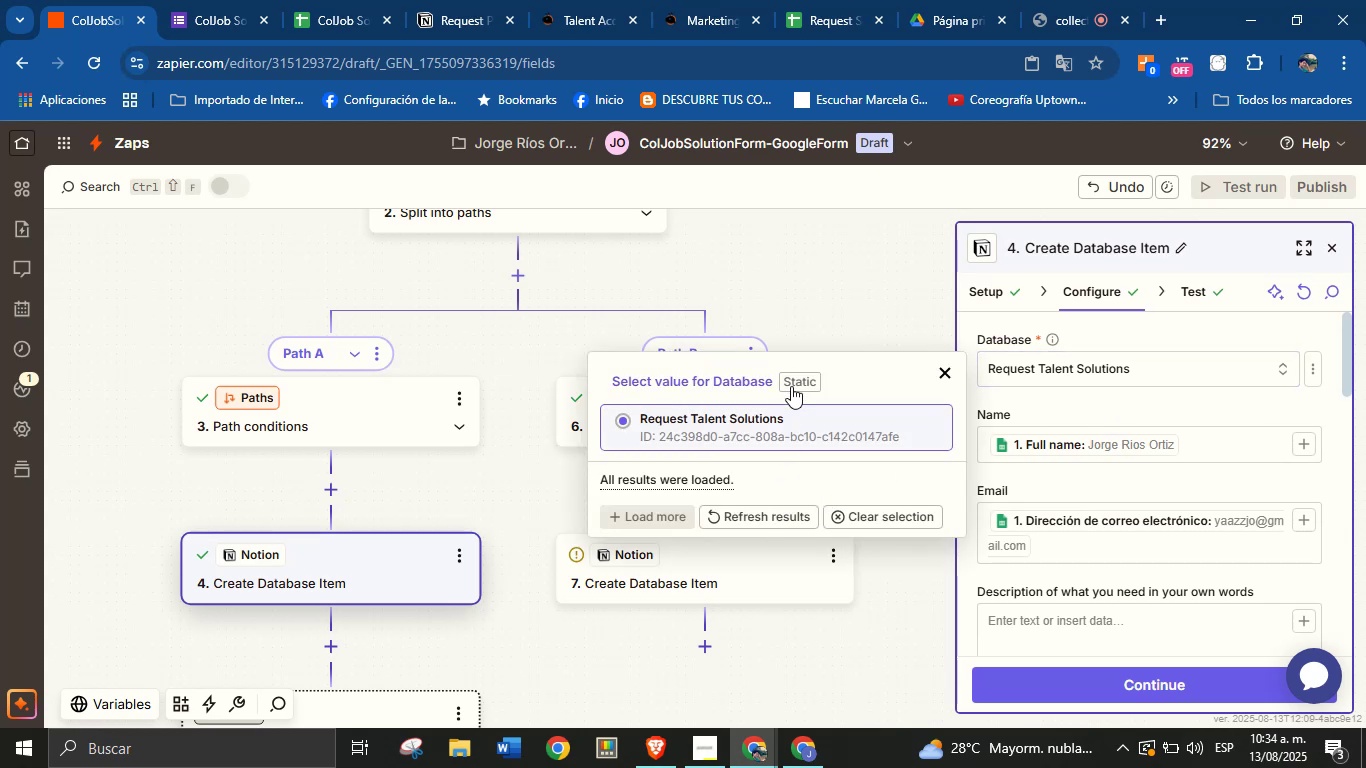 
left_click([800, 384])
 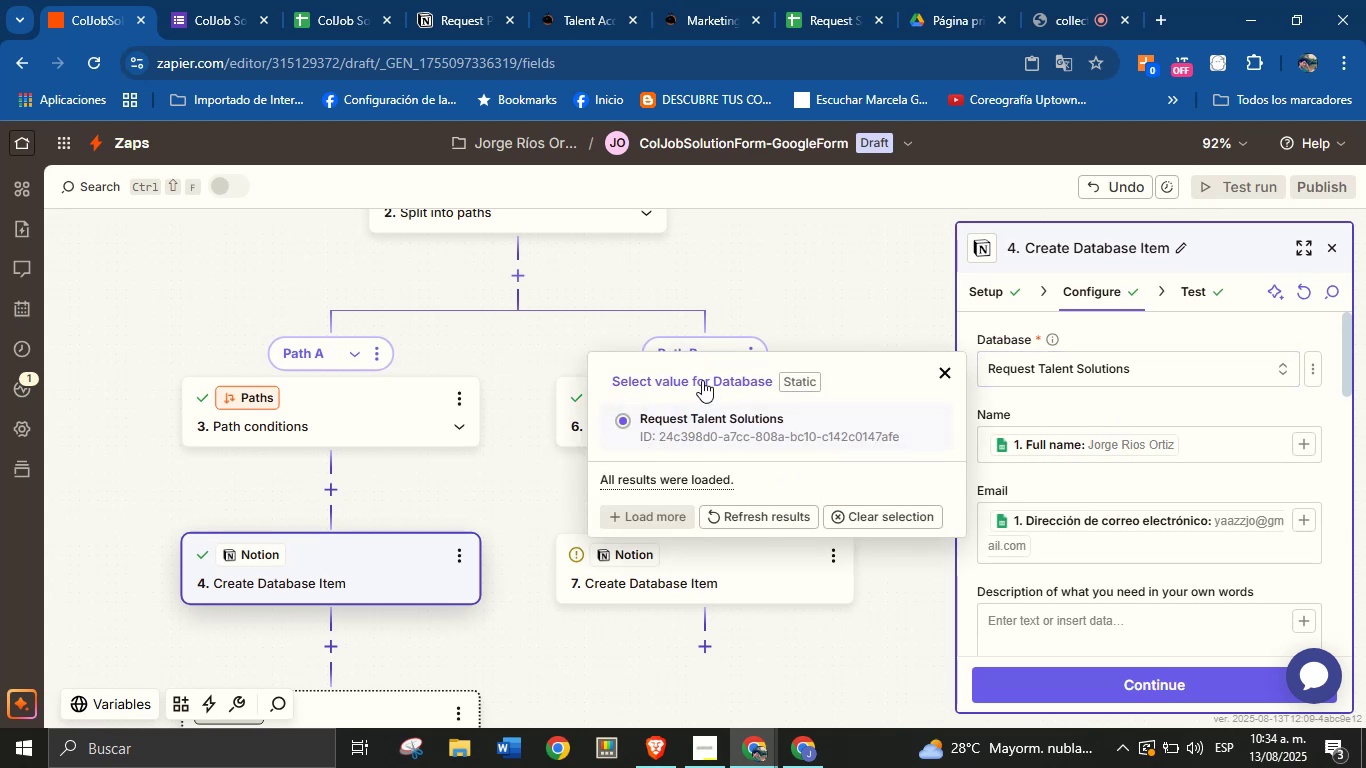 
left_click([710, 375])
 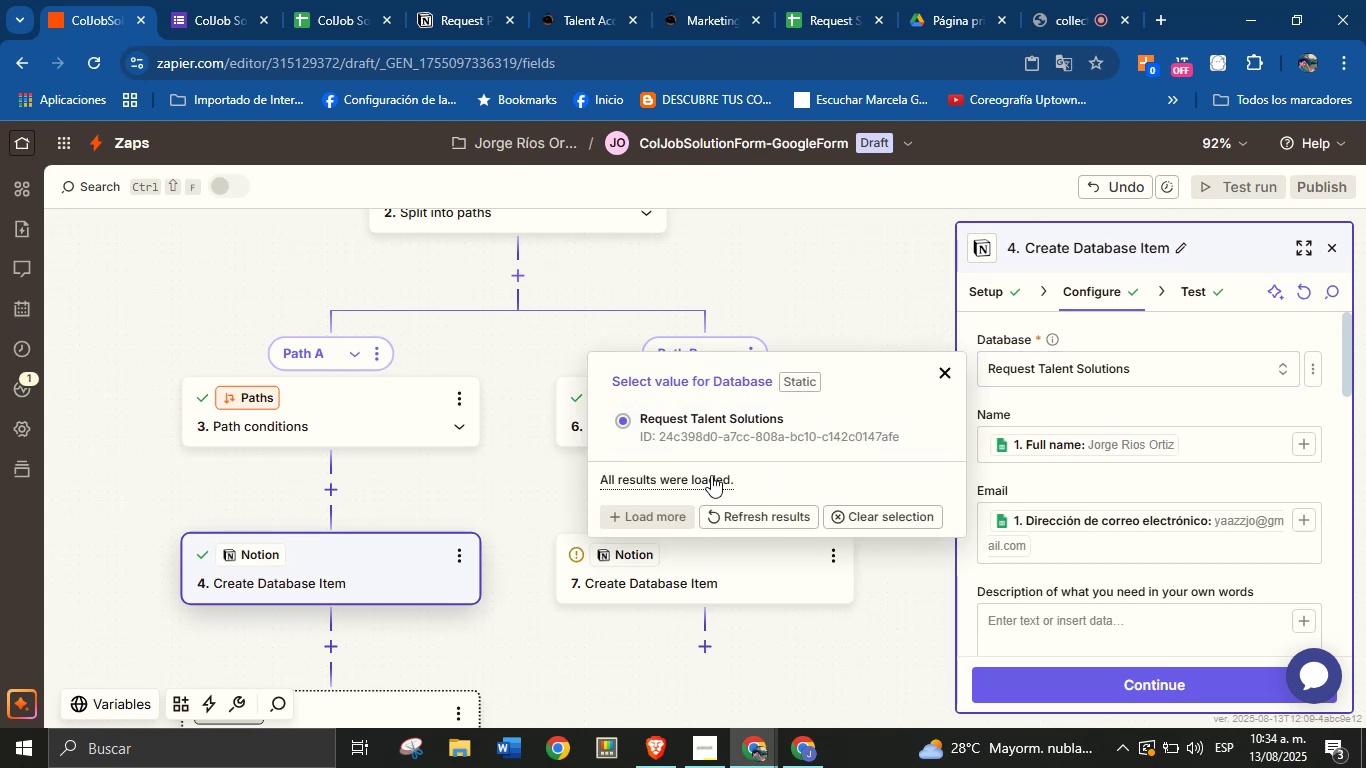 
left_click([711, 475])
 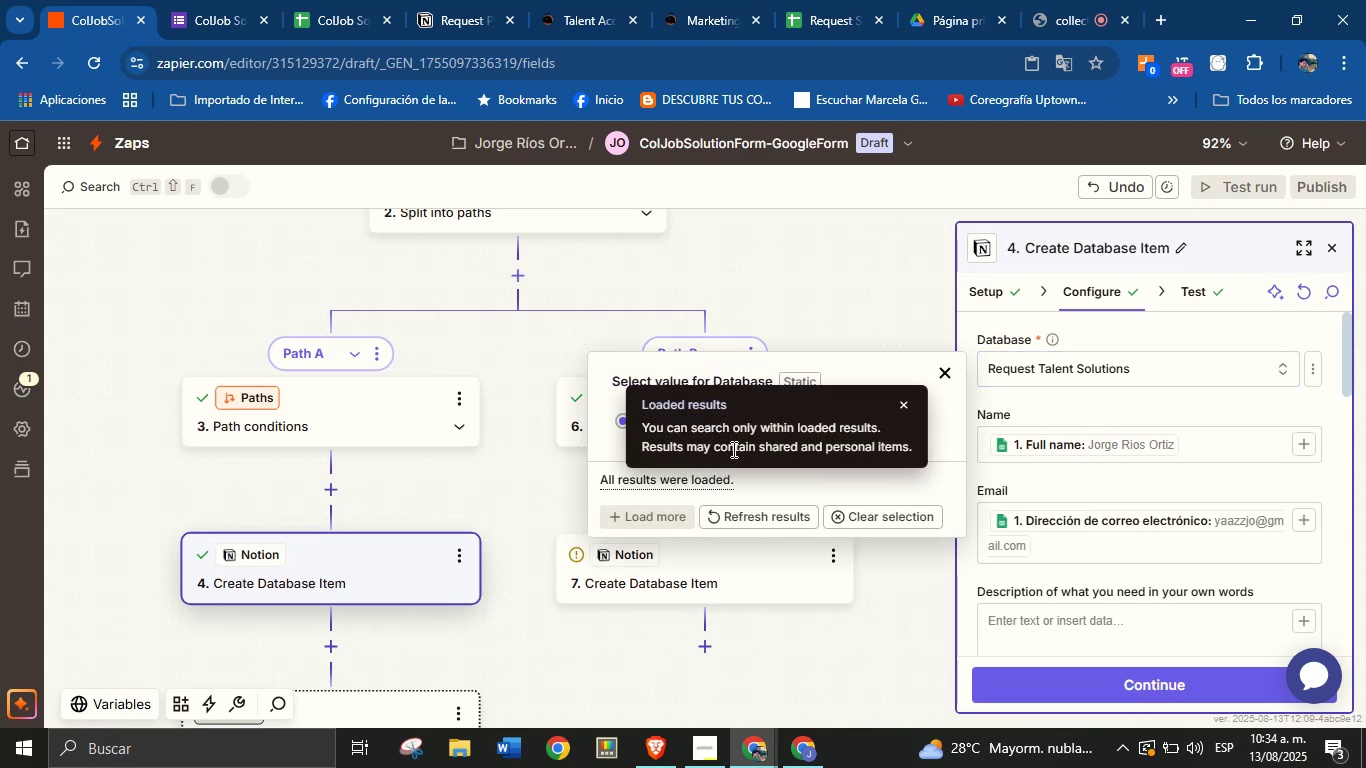 
double_click([732, 449])
 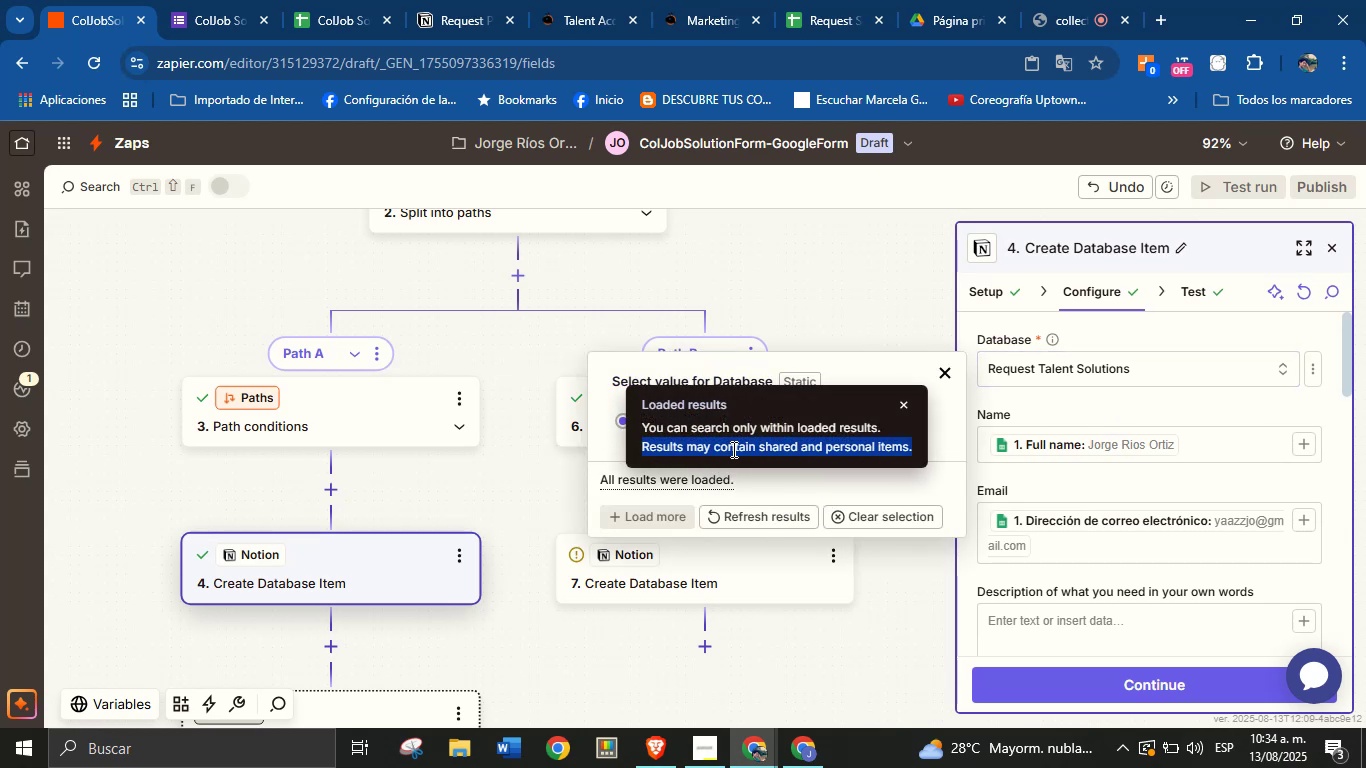 
triple_click([732, 449])
 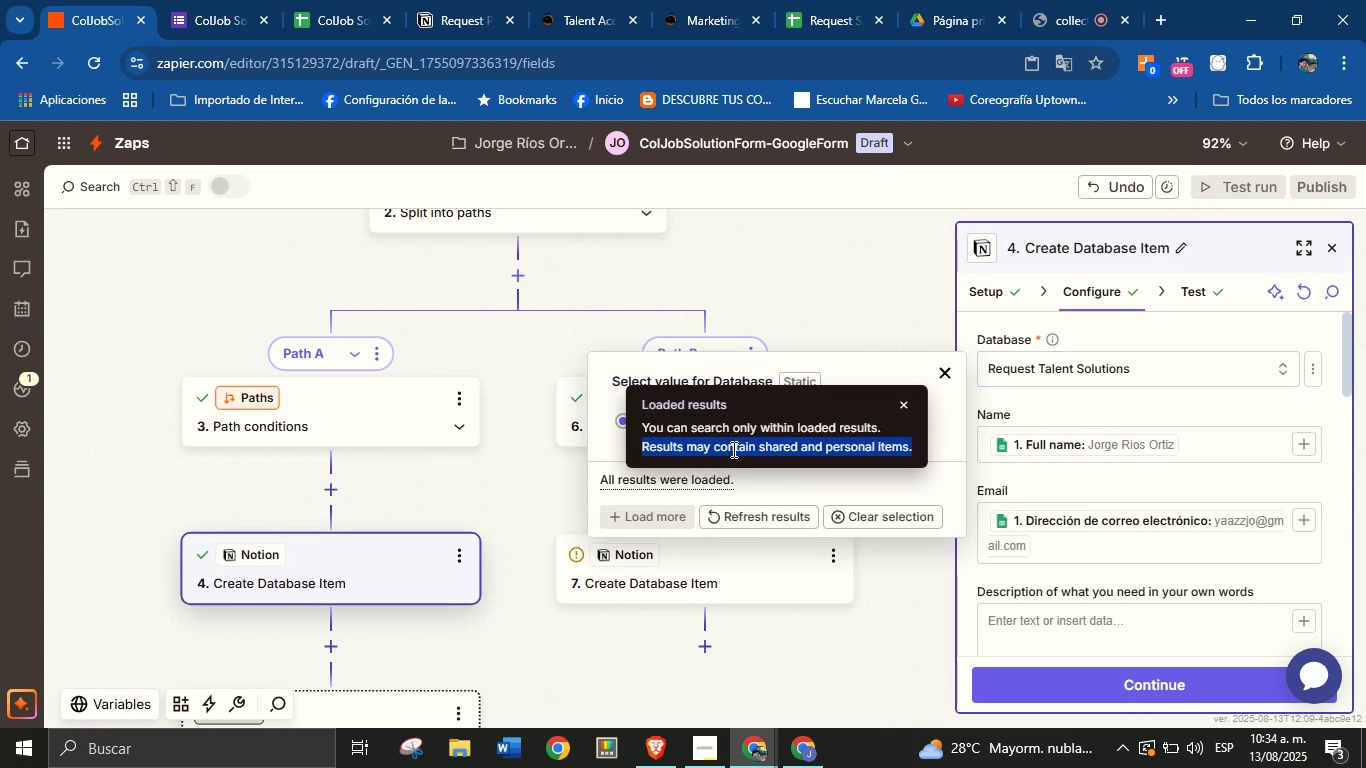 
right_click([732, 449])
 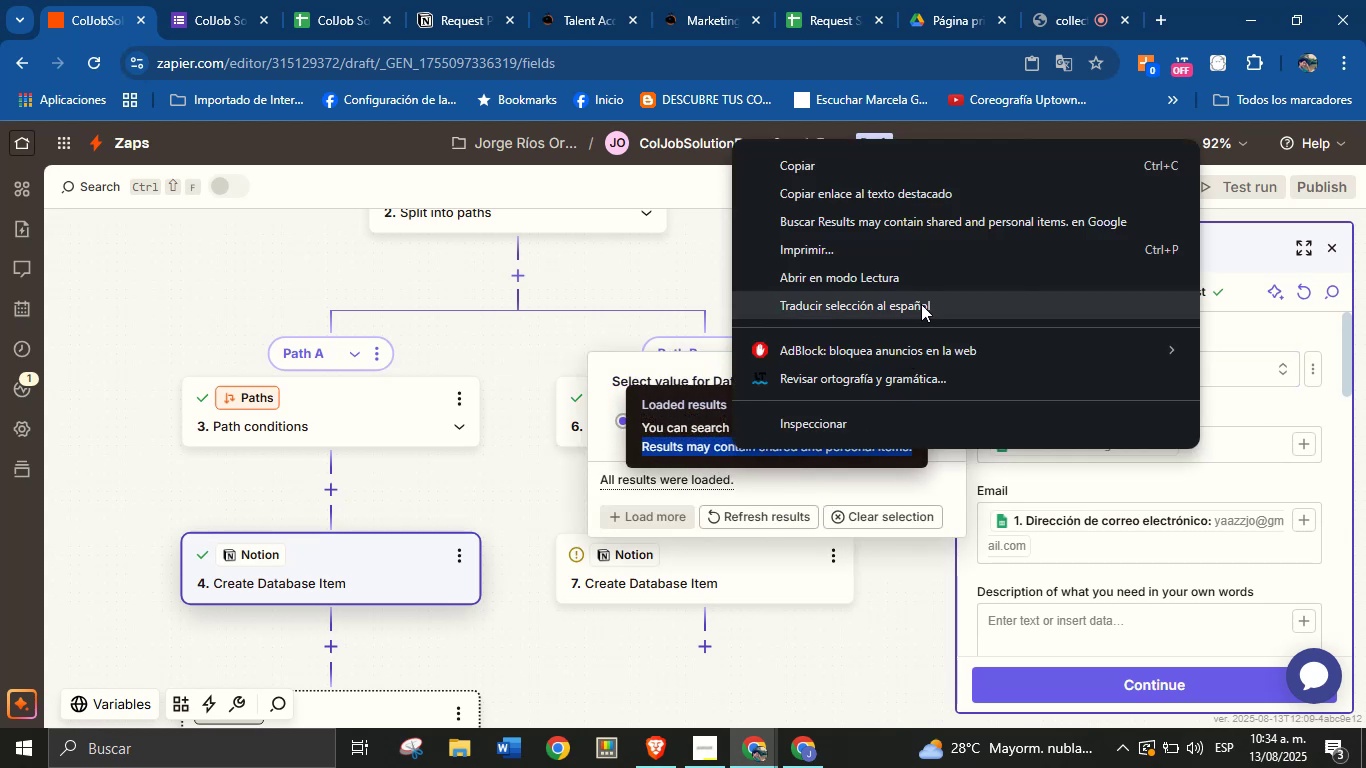 
left_click([921, 304])
 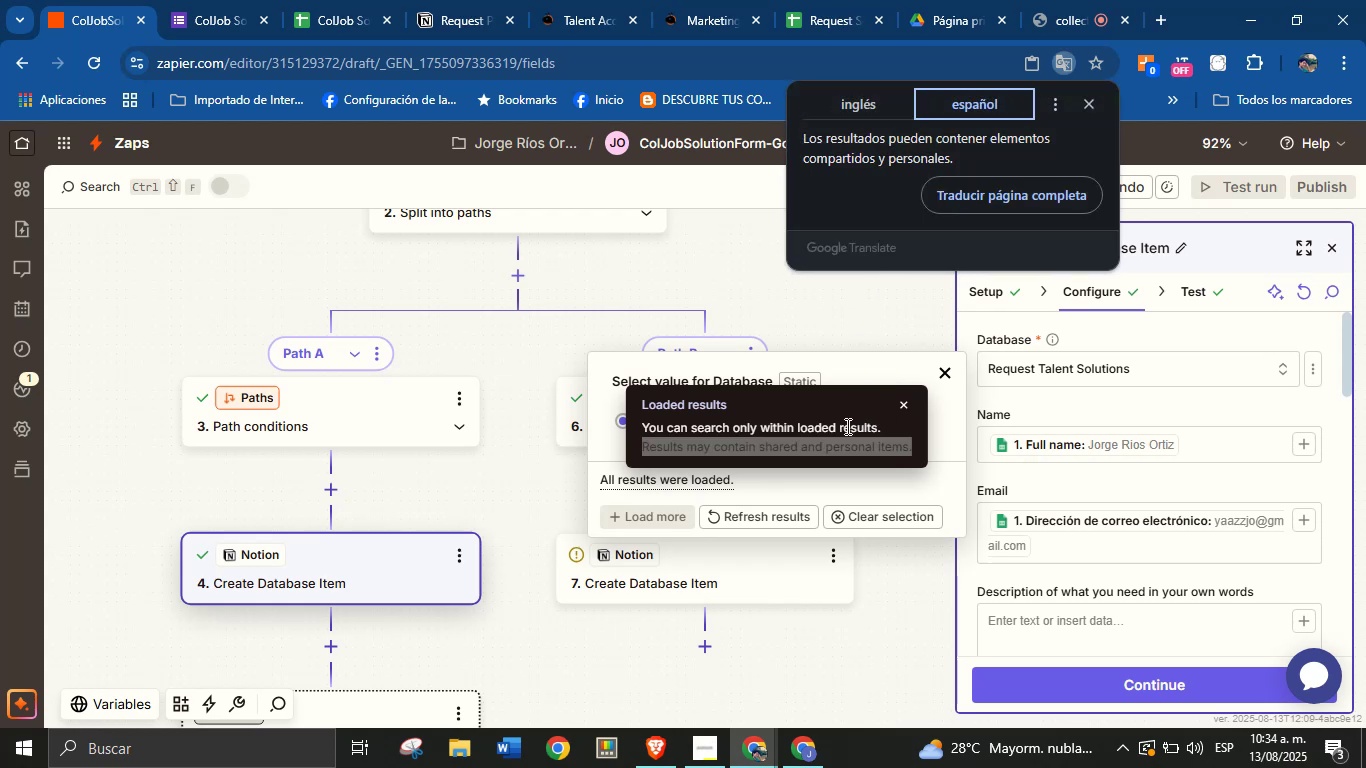 
left_click([833, 440])
 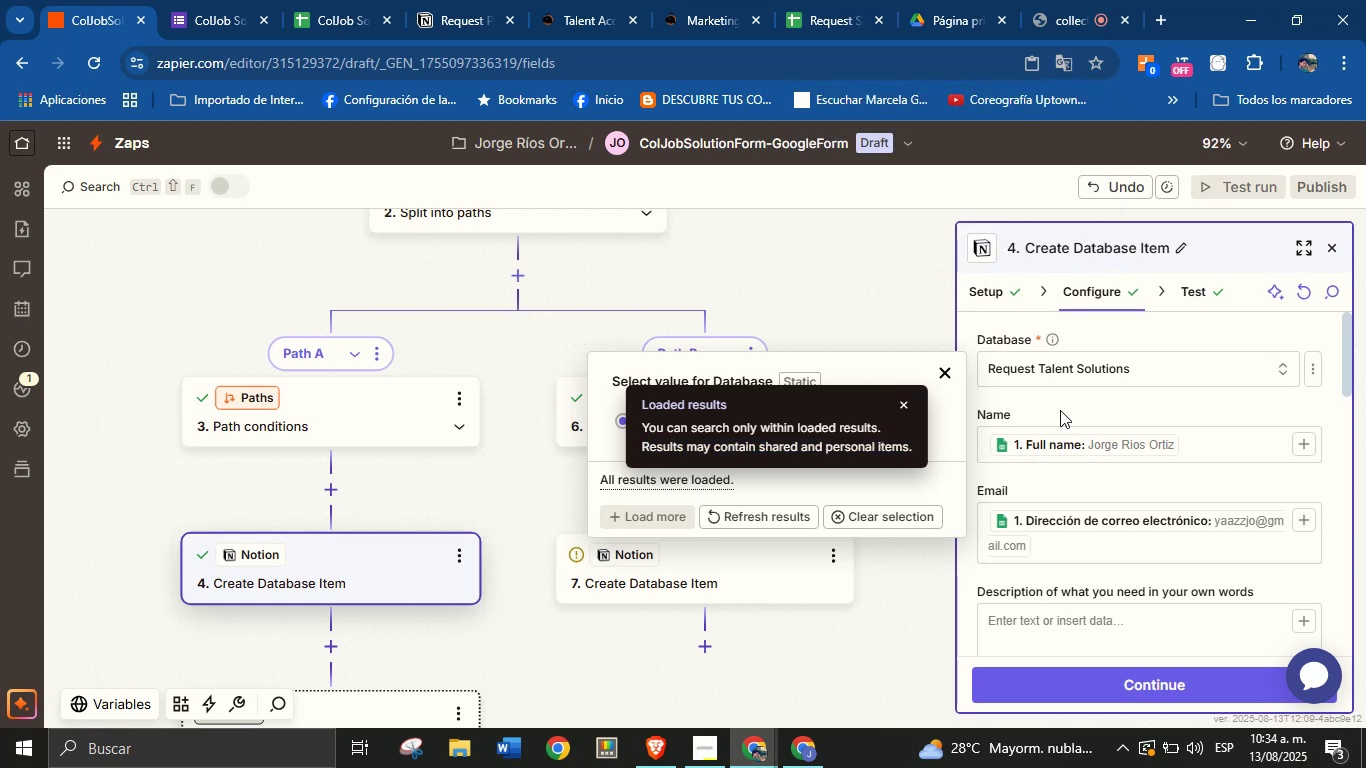 
left_click([1061, 410])
 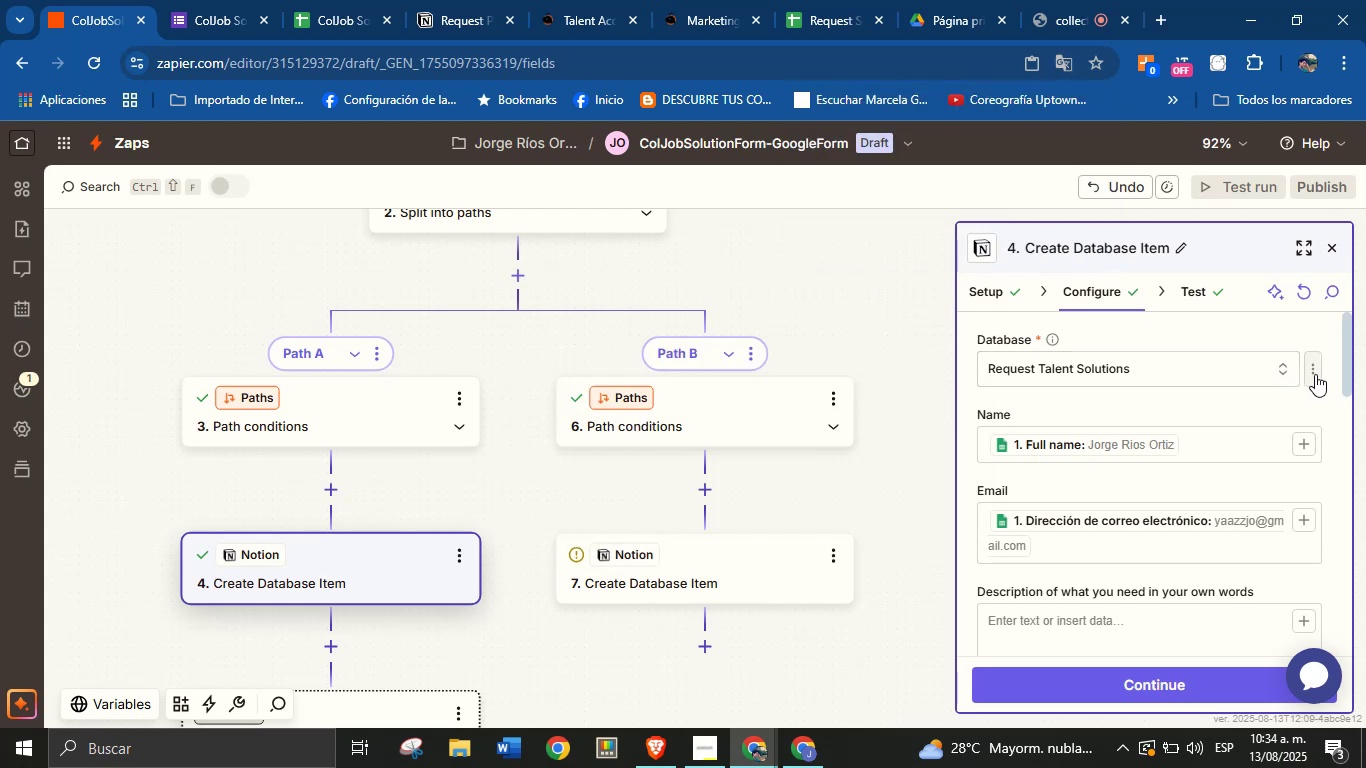 
left_click([1310, 375])
 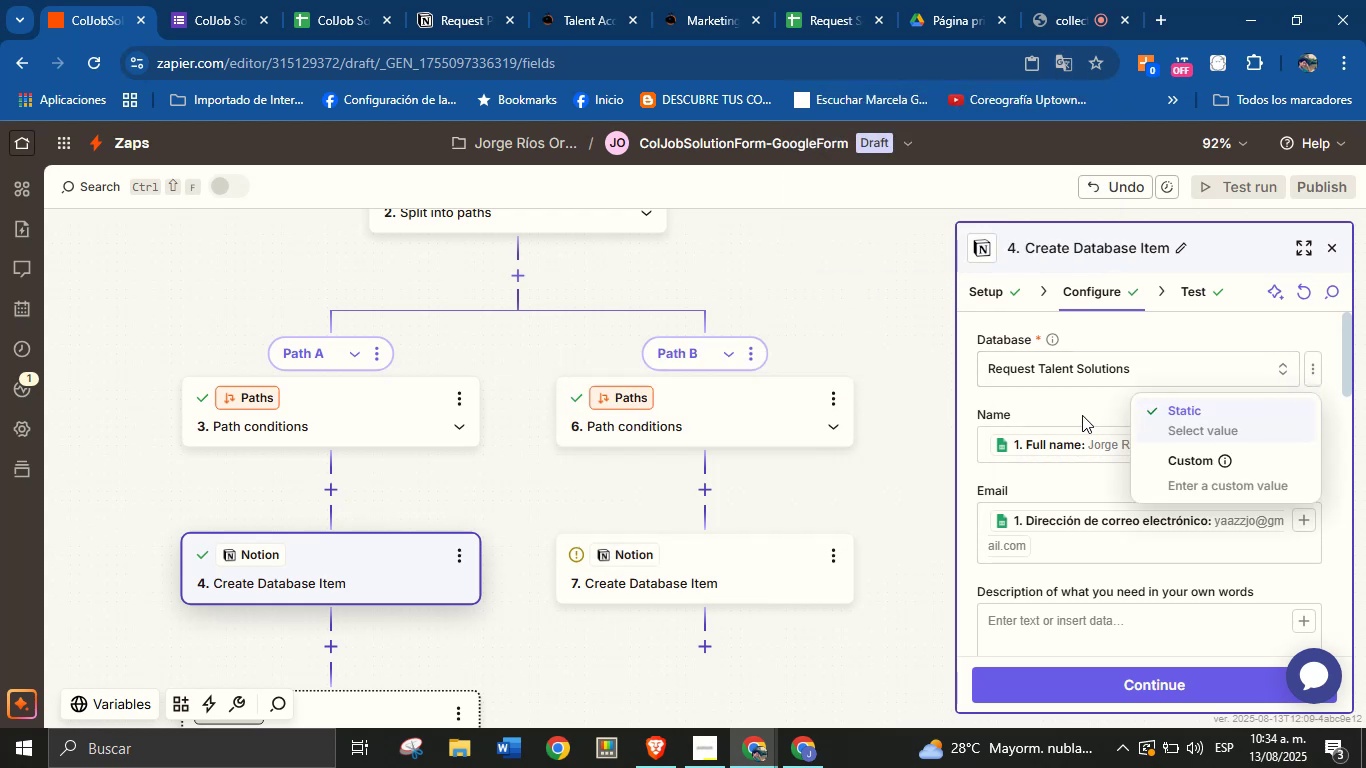 
left_click([1082, 415])
 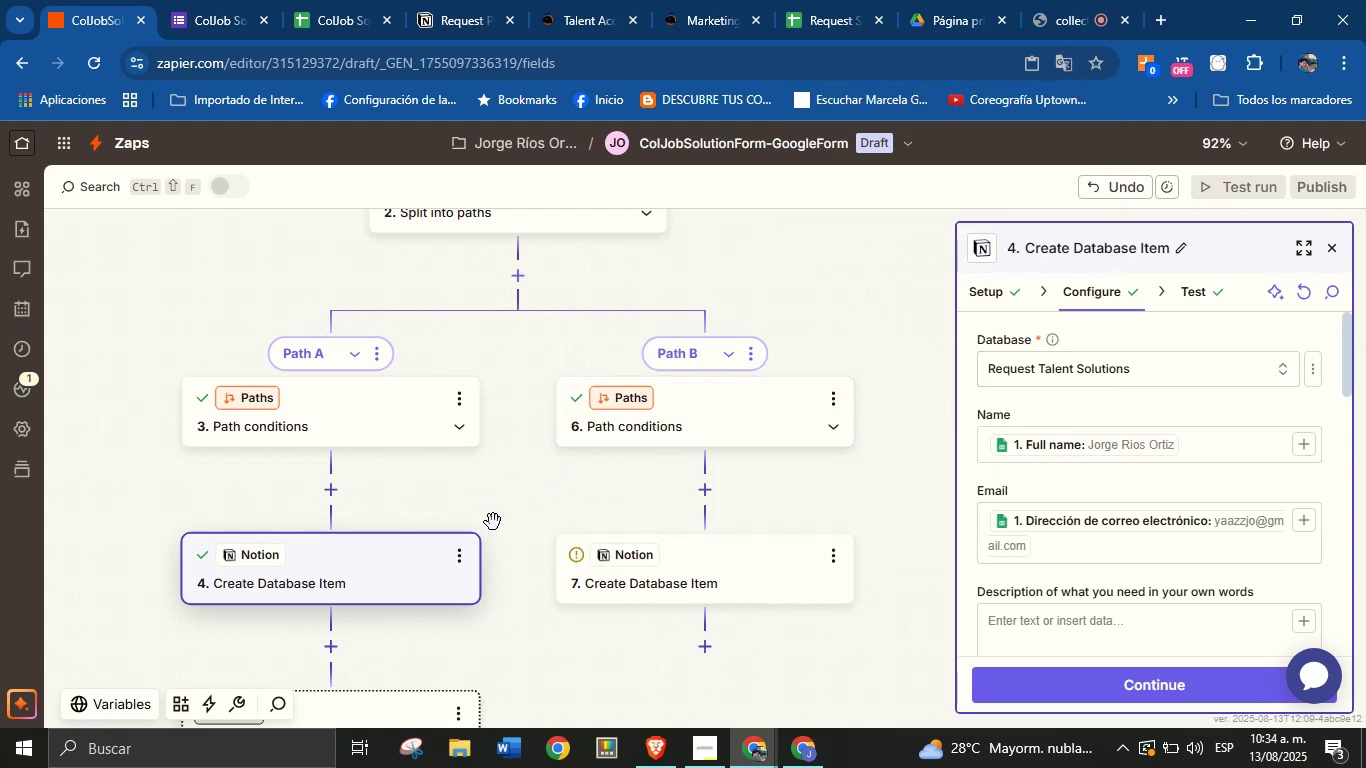 
scroll: coordinate [598, 495], scroll_direction: down, amount: 1.0
 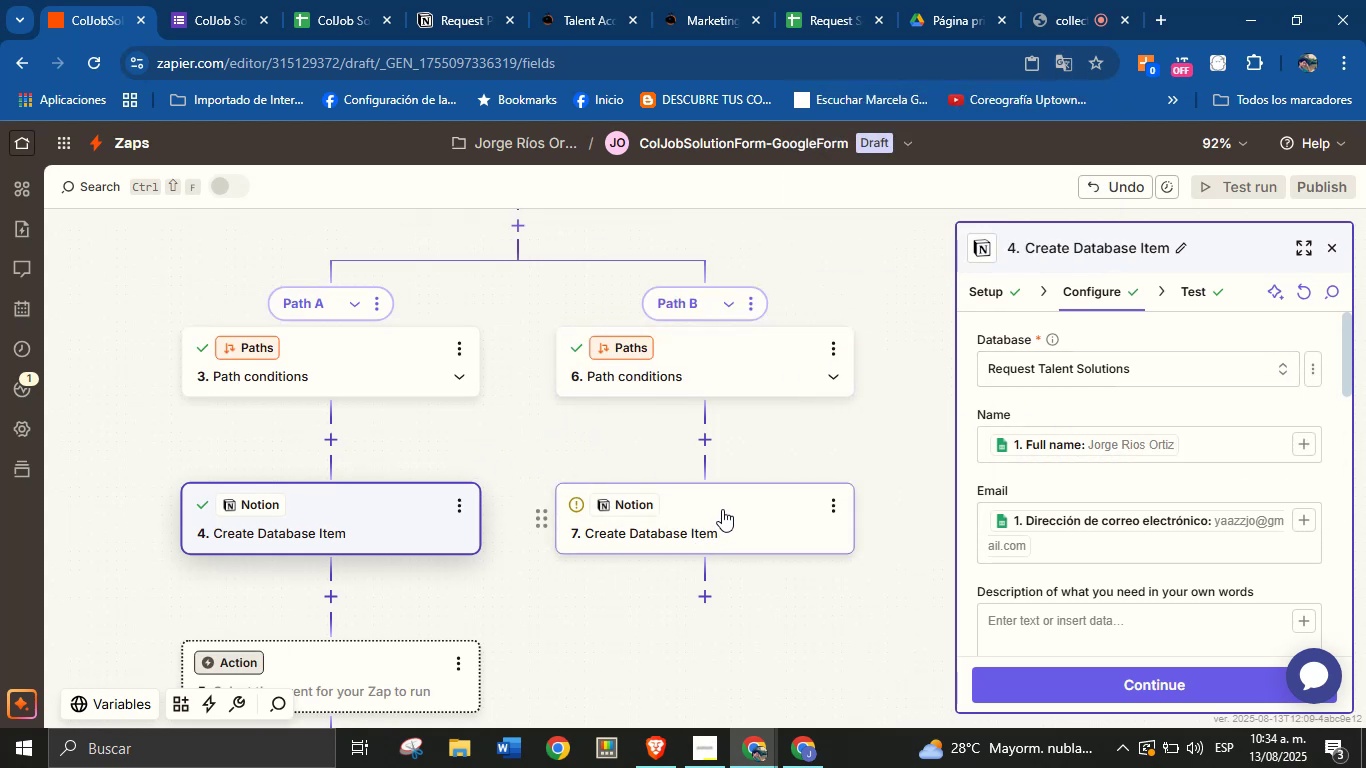 
left_click([722, 509])
 